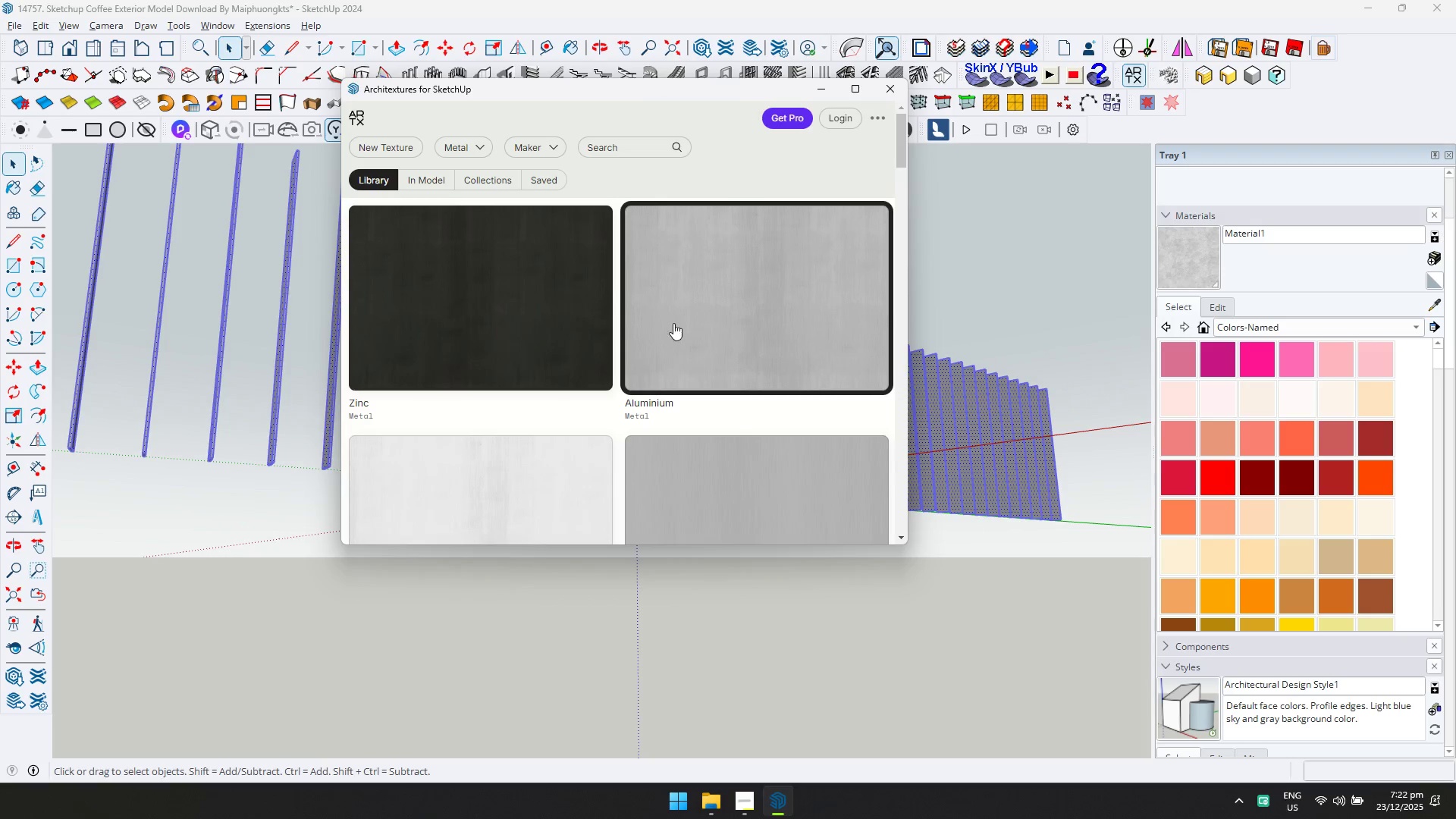 
left_click([679, 328])
 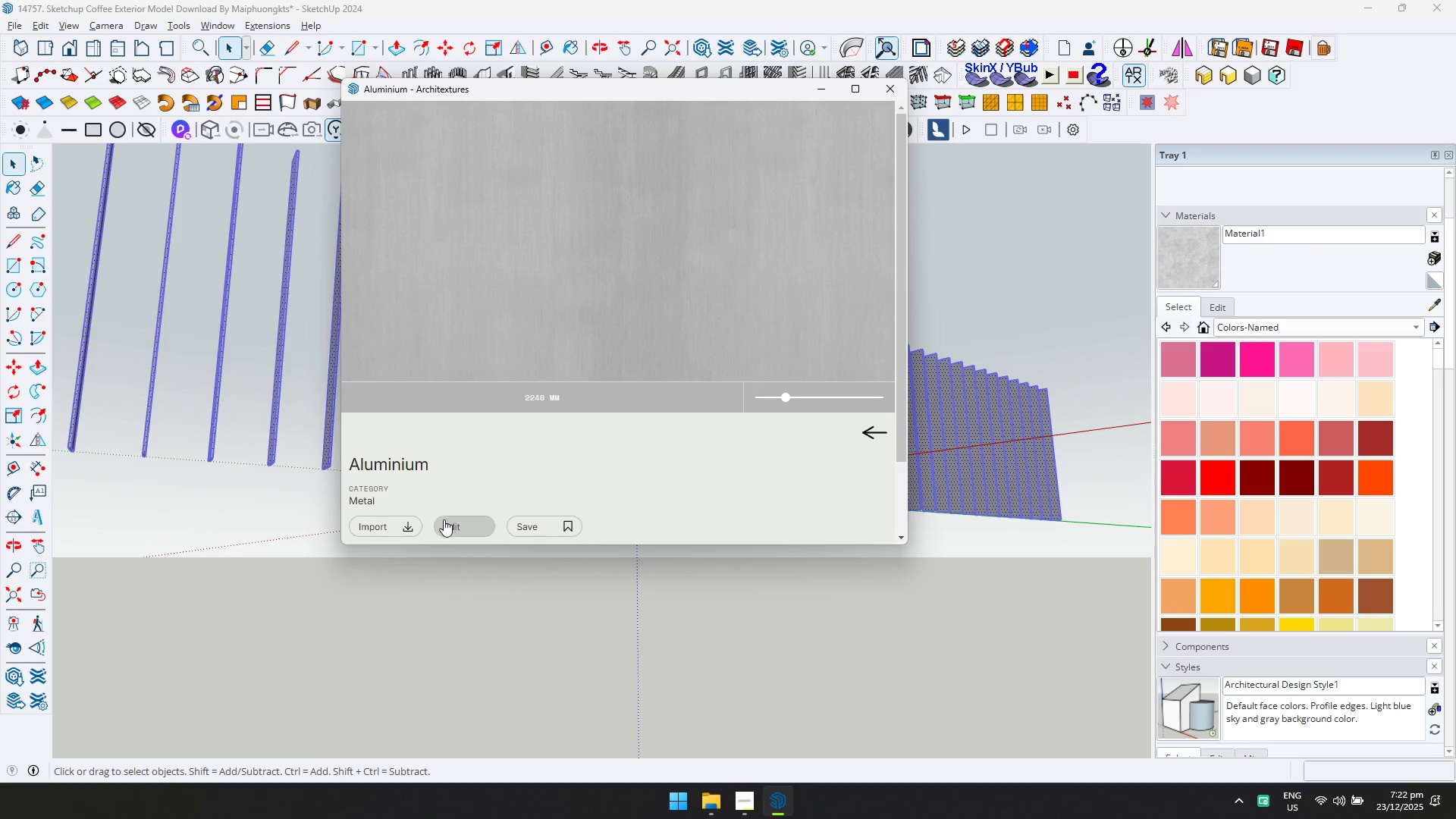 
left_click([408, 526])
 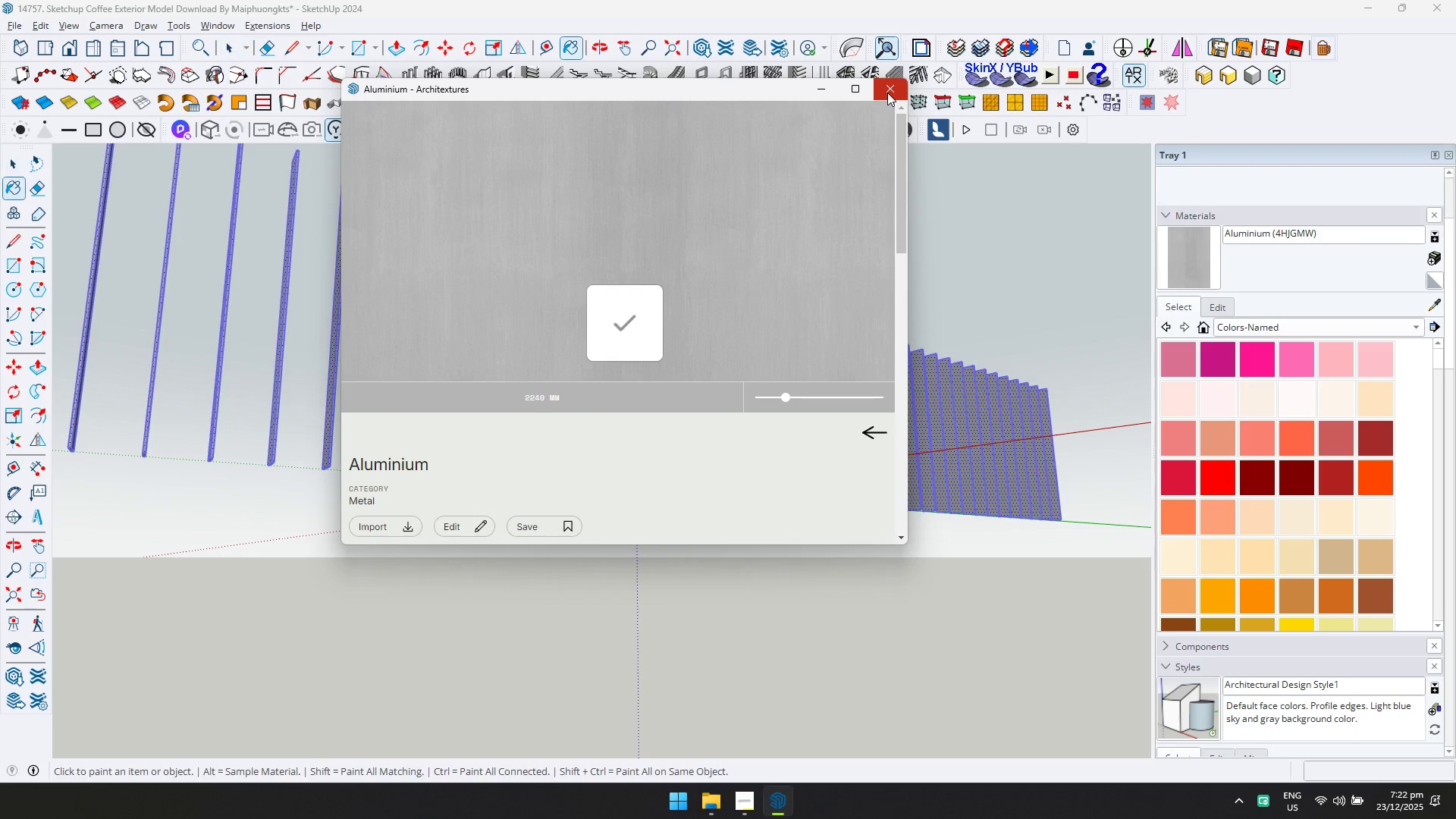 
left_click([887, 93])
 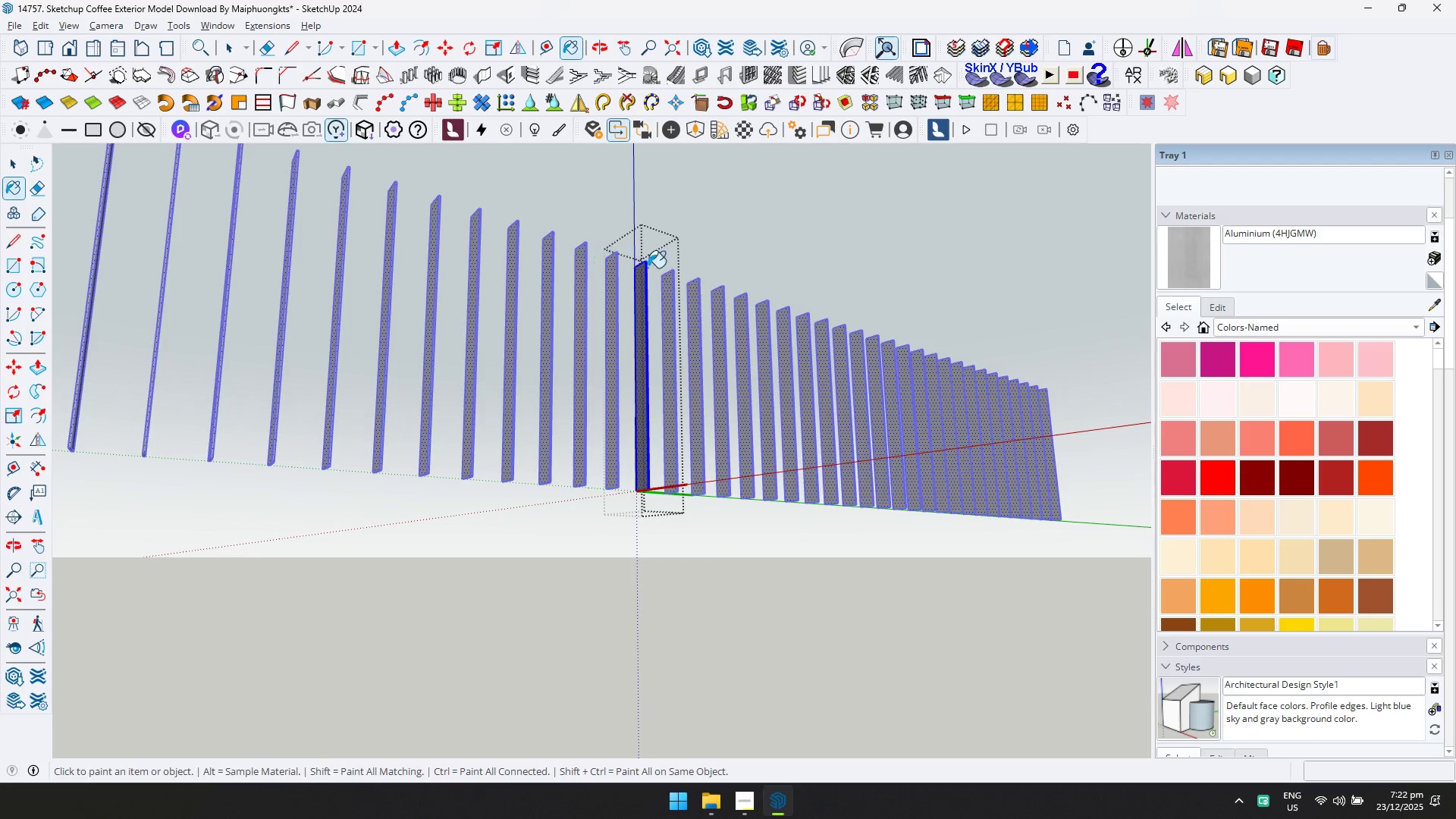 
left_click([635, 287])
 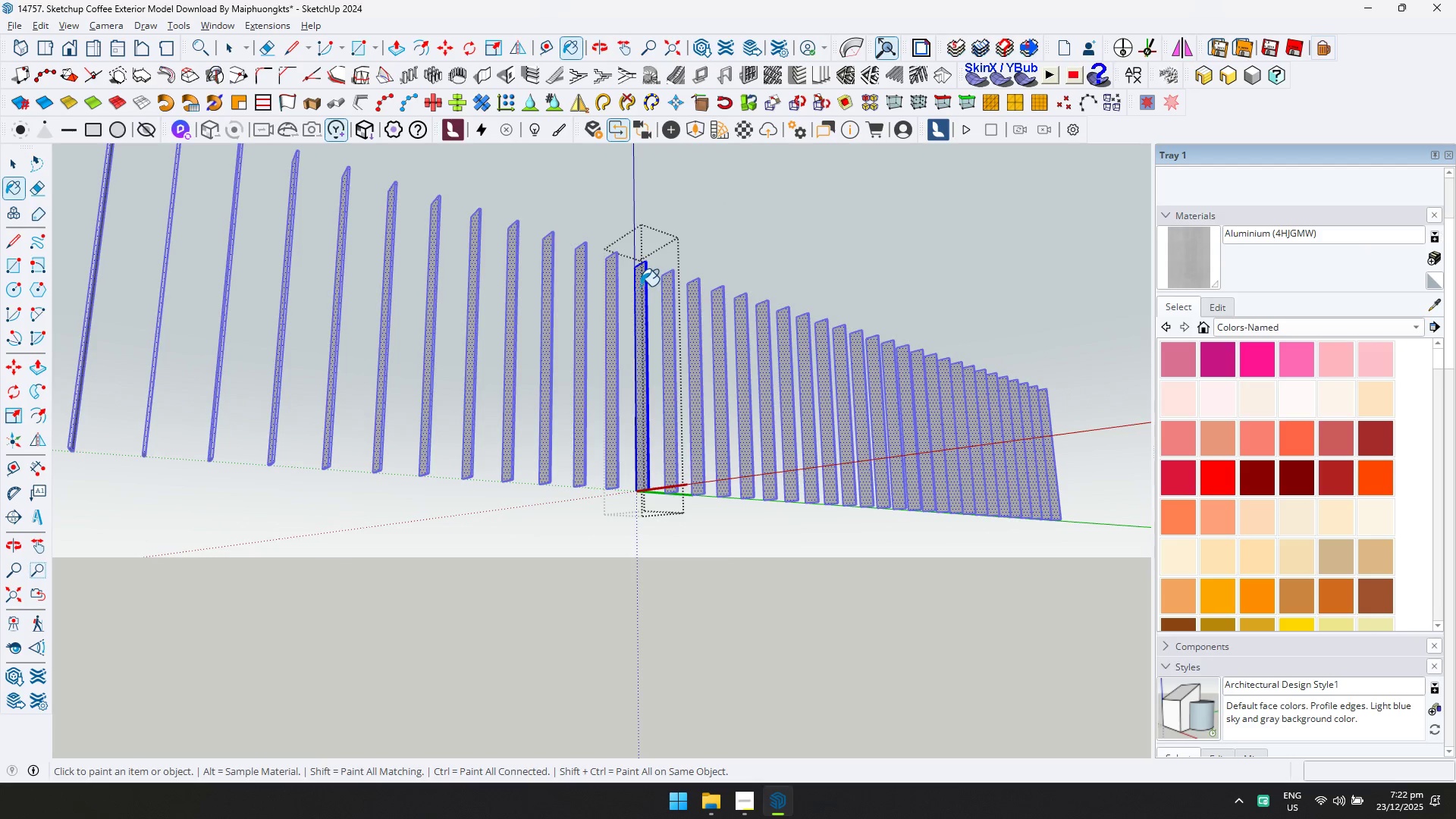 
key(Space)
 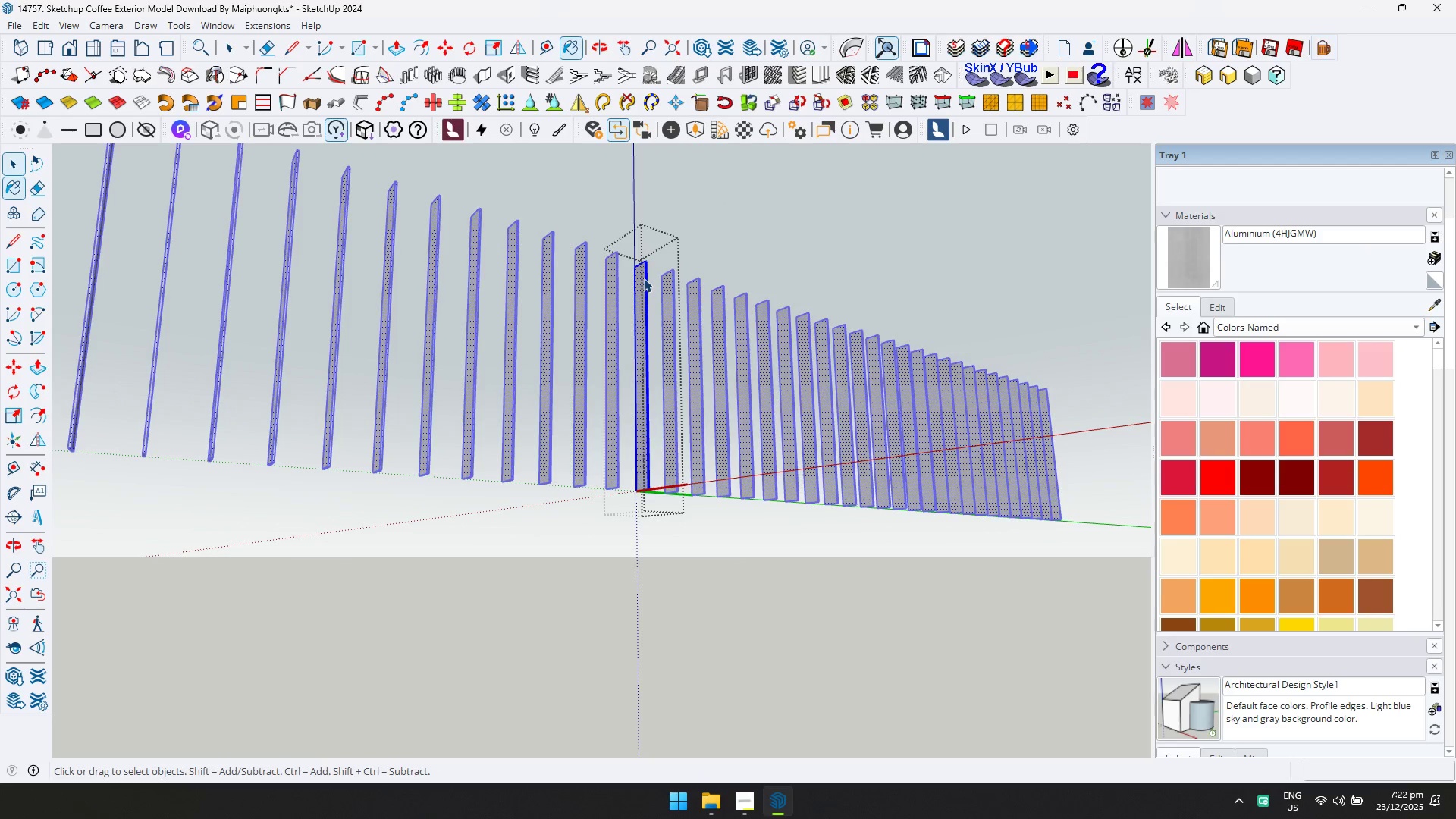 
key(Escape)
 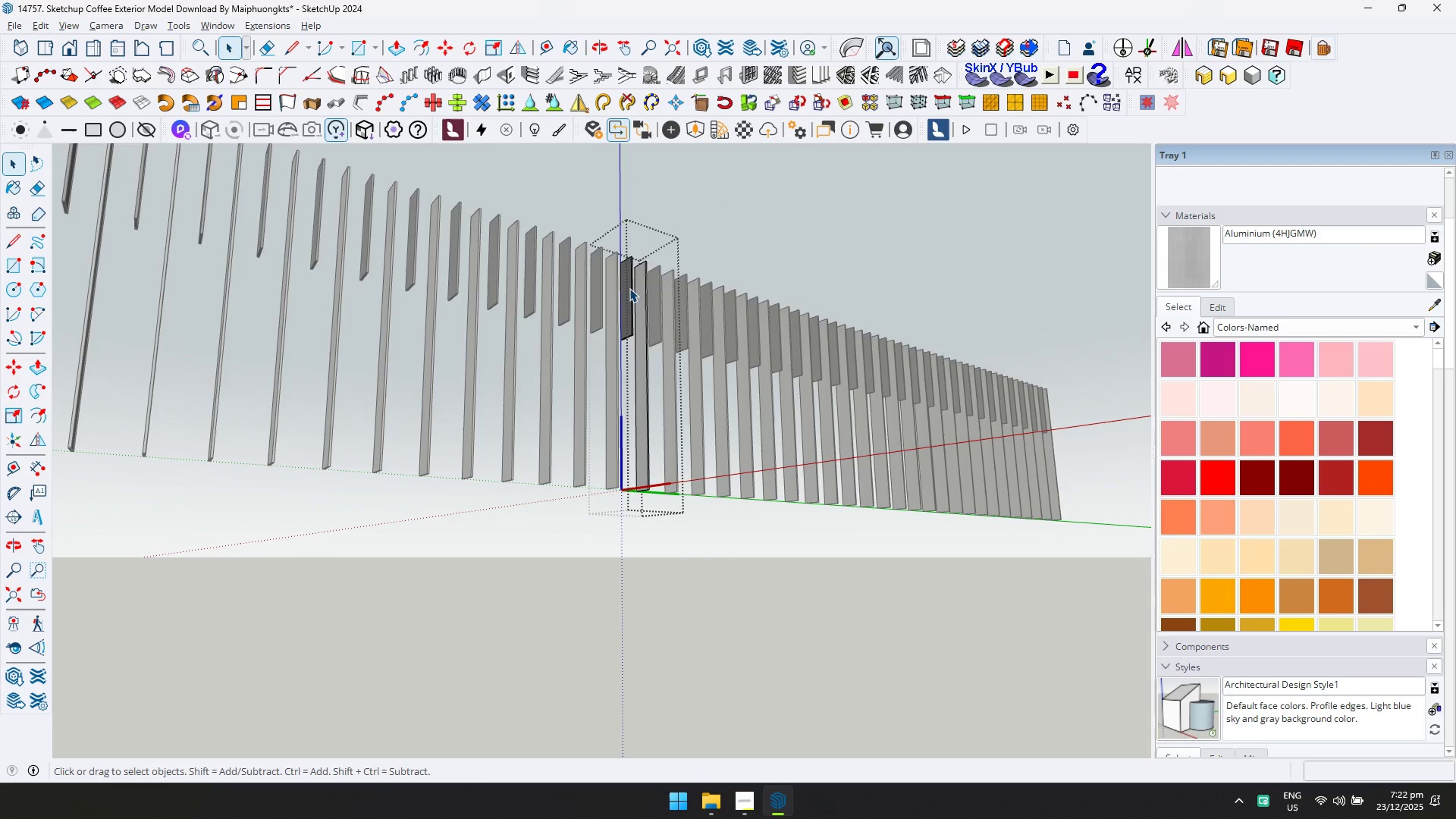 
double_click([629, 288])
 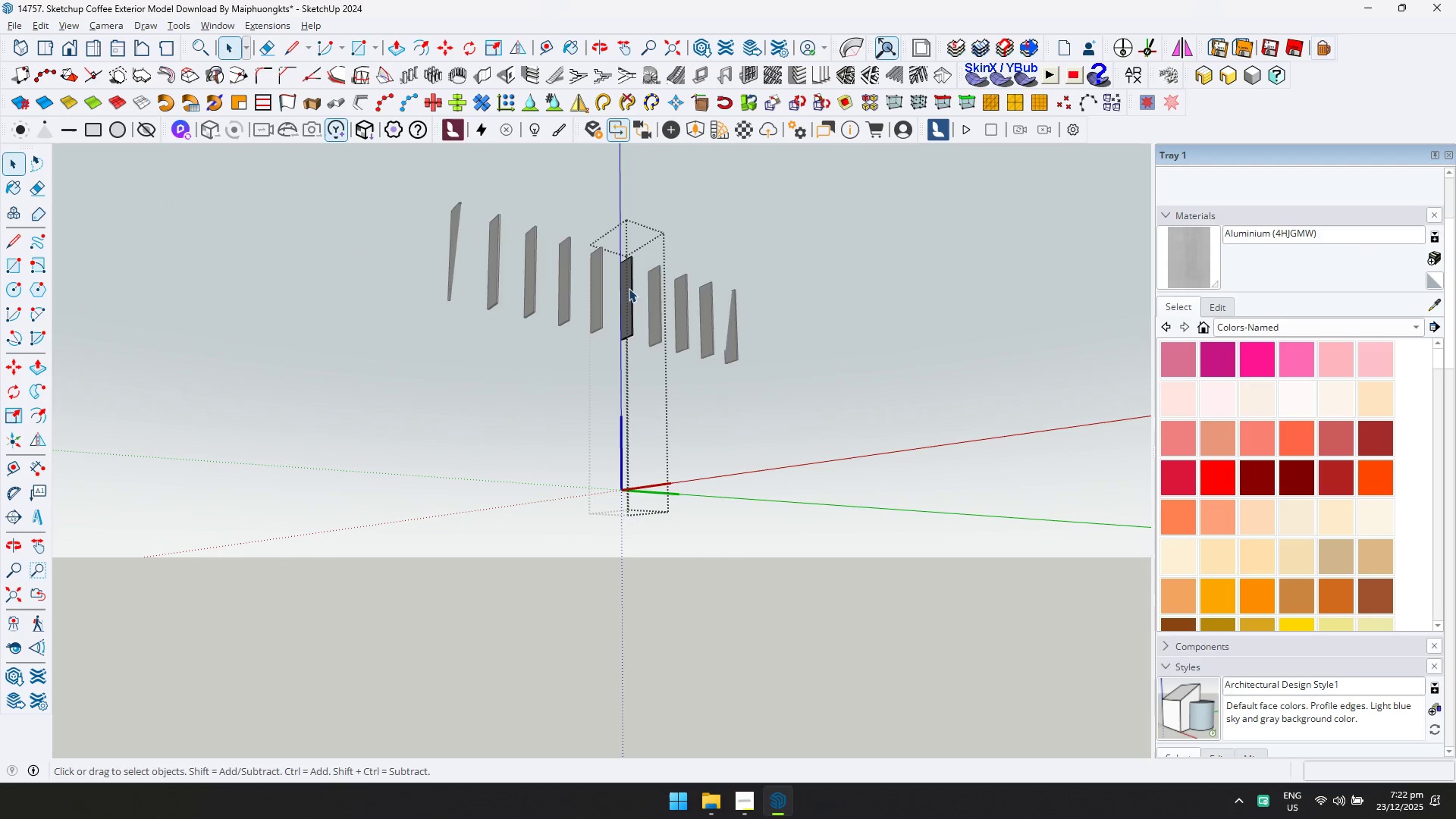 
triple_click([629, 288])
 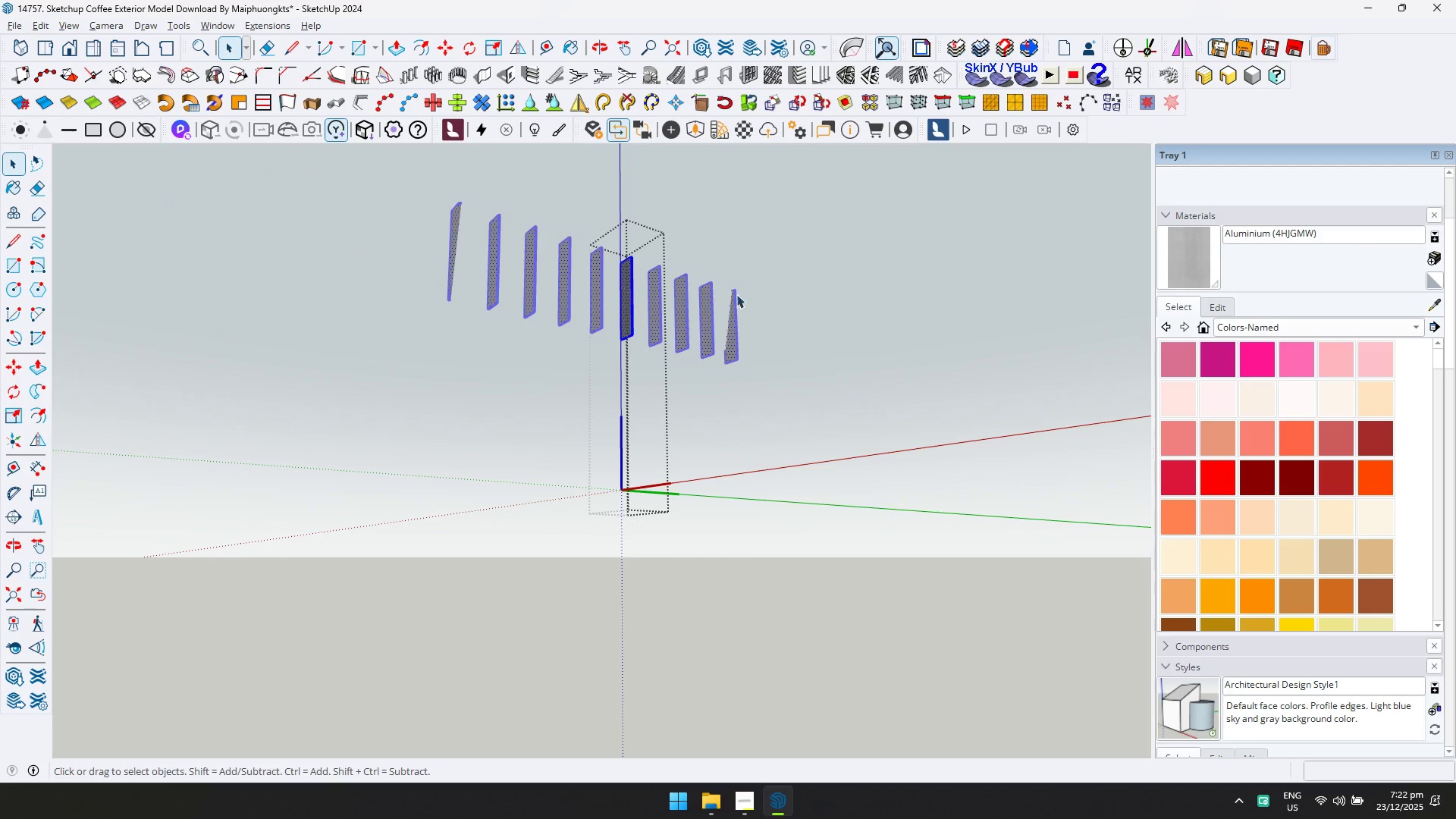 
key(Control+ControlLeft)
 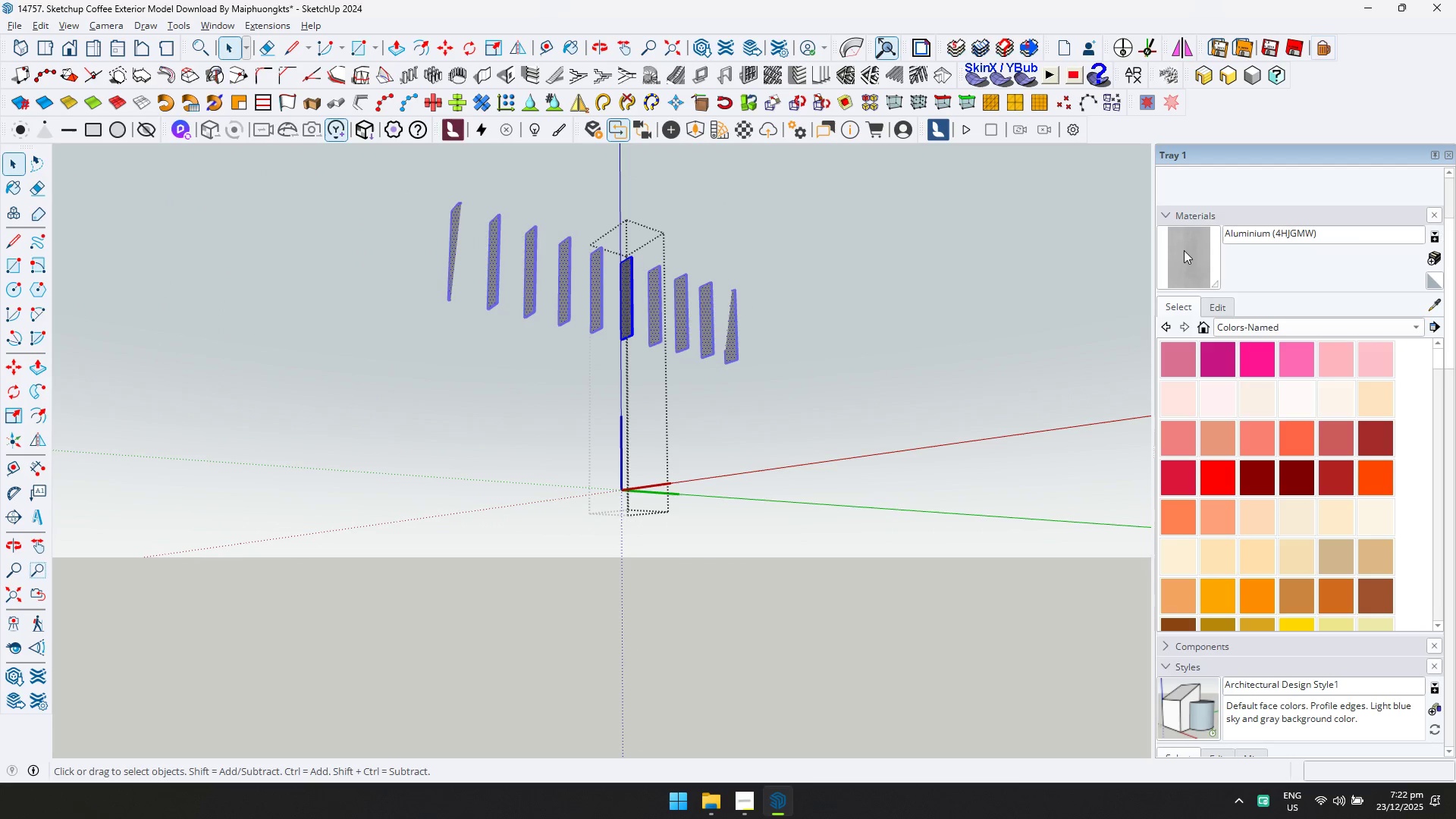 
left_click([1187, 248])
 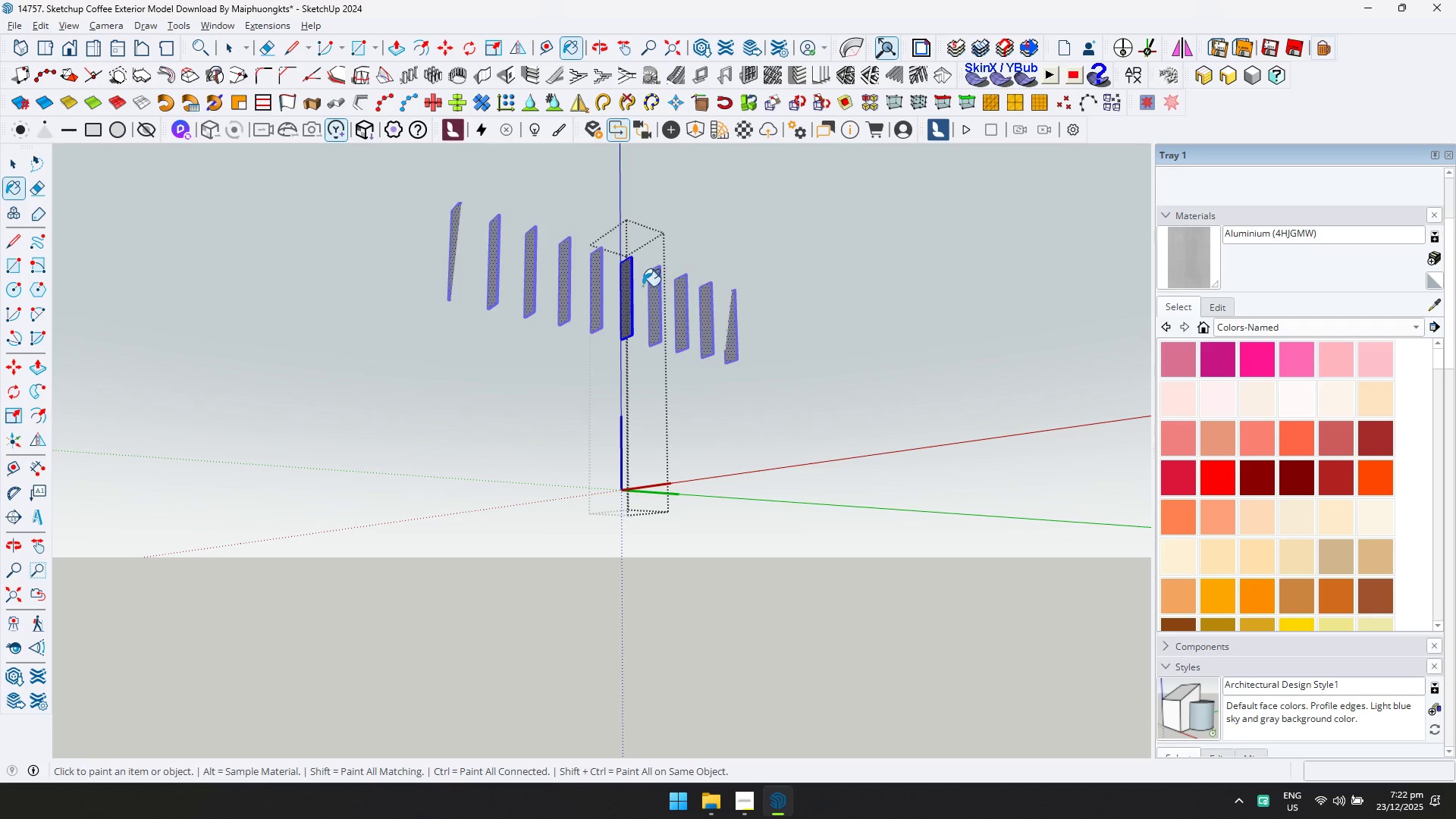 
left_click([619, 293])
 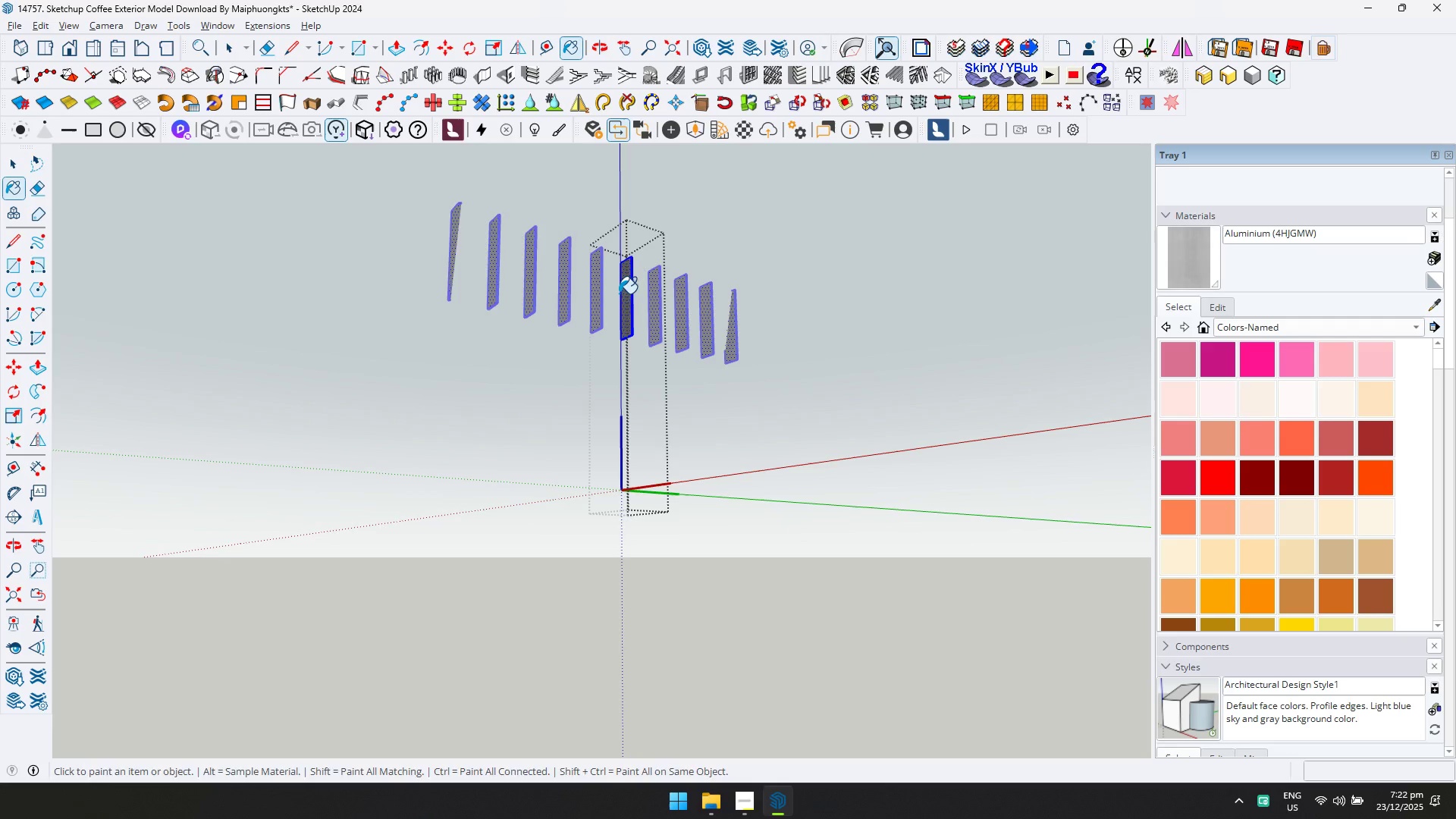 
key(Space)
 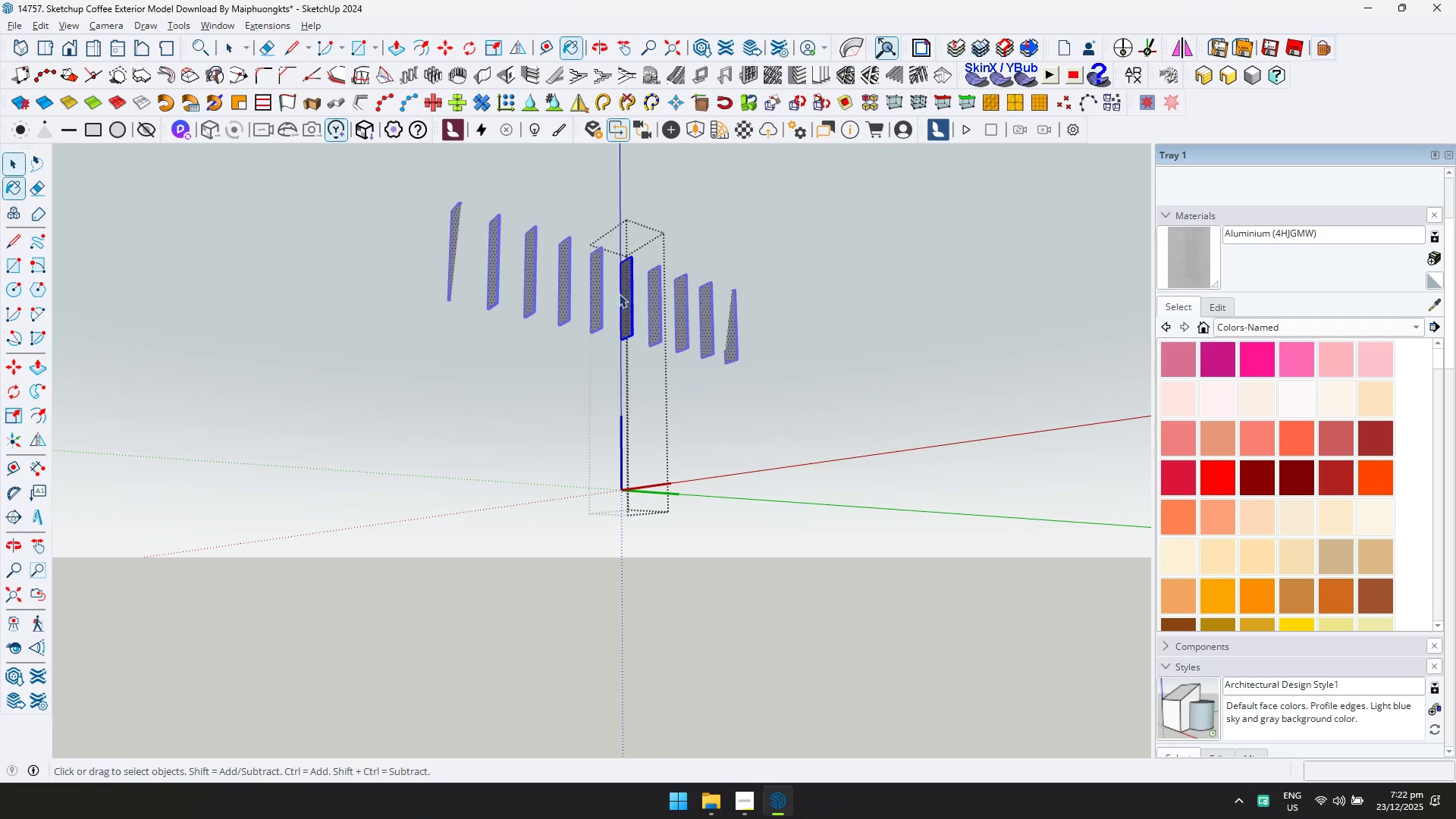 
key(Escape)
 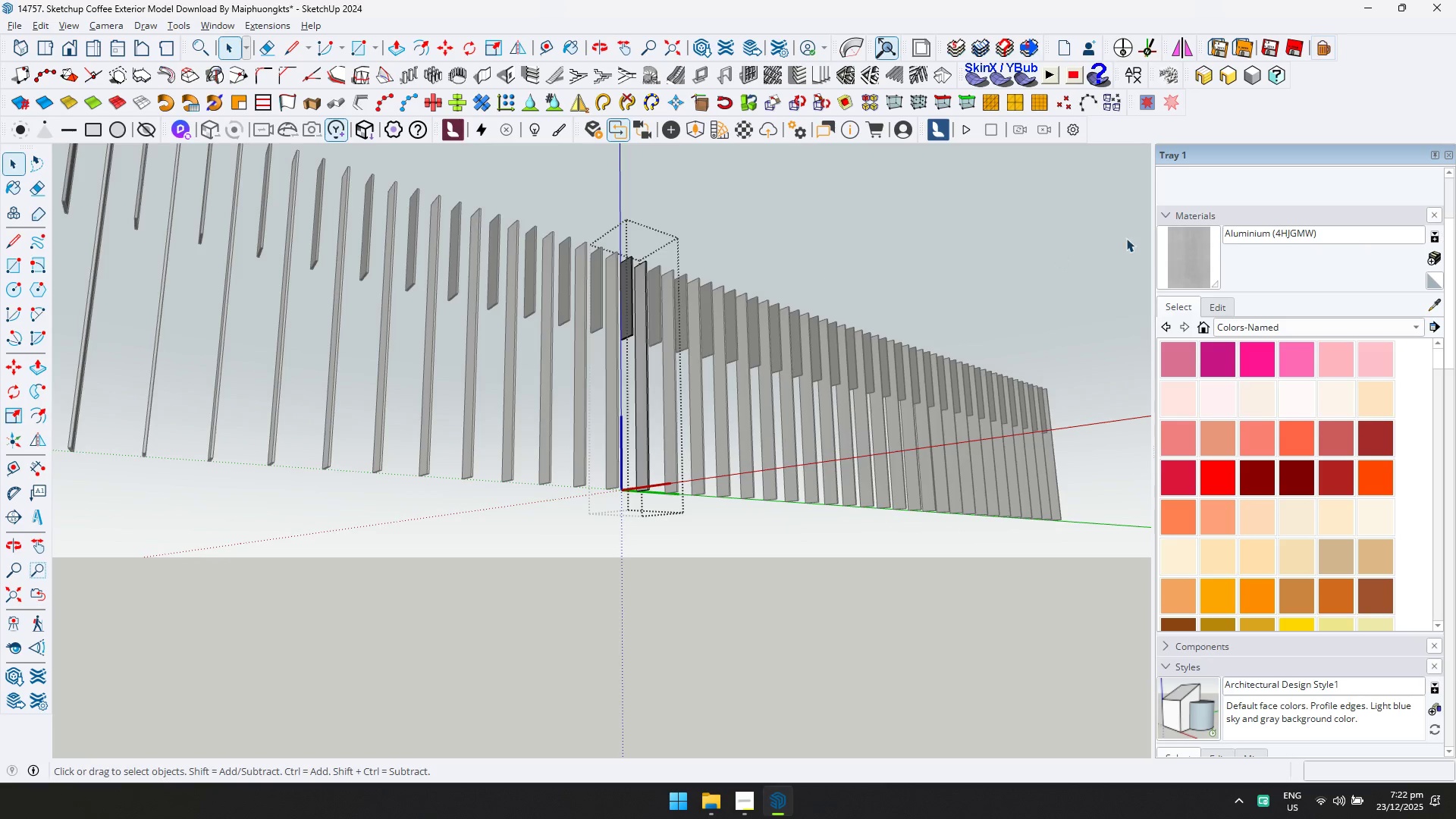 
left_click([1190, 244])
 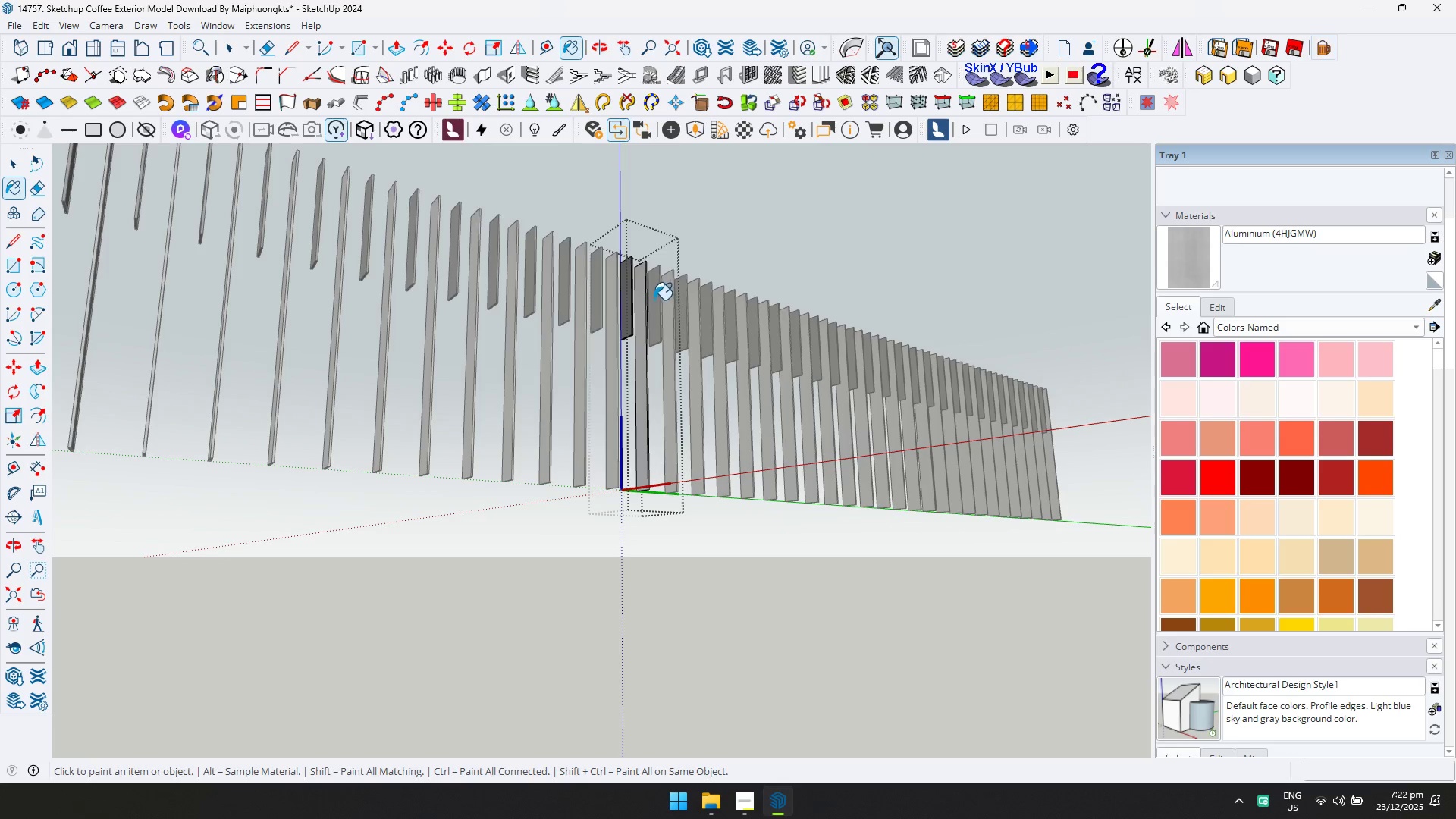 
hold_key(key=ControlLeft, duration=0.62)
 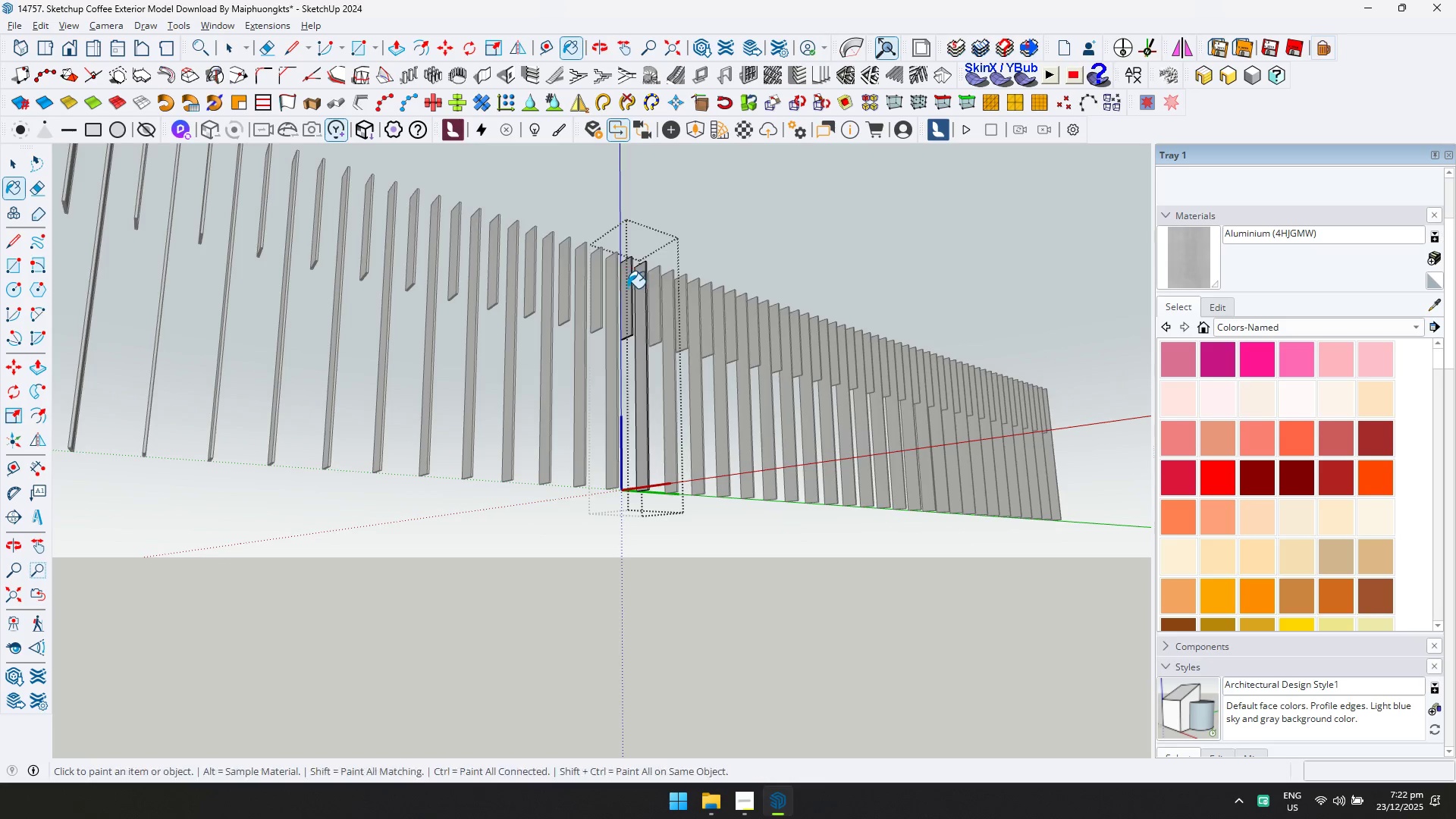 
key(Space)
 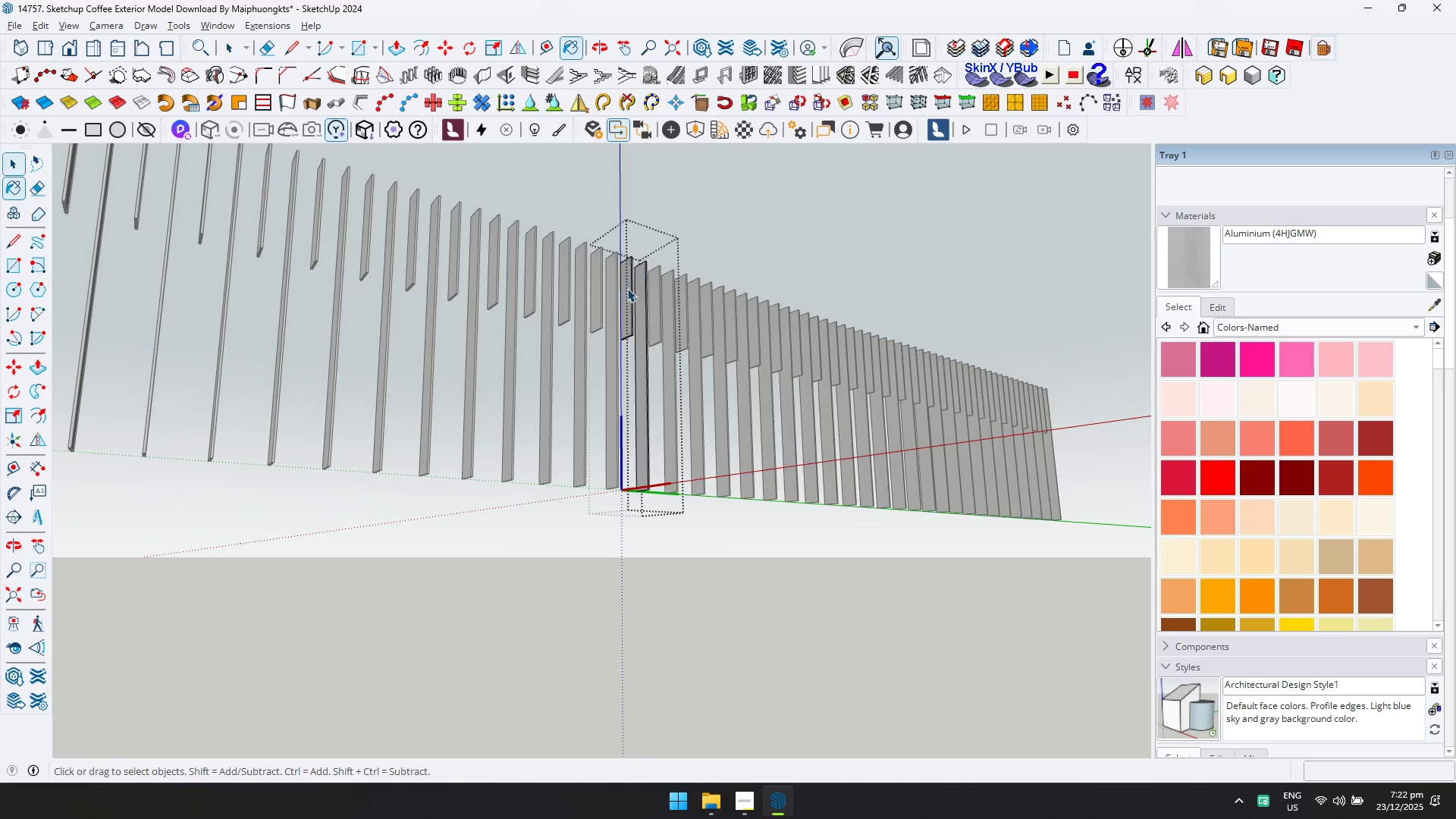 
key(Escape)
 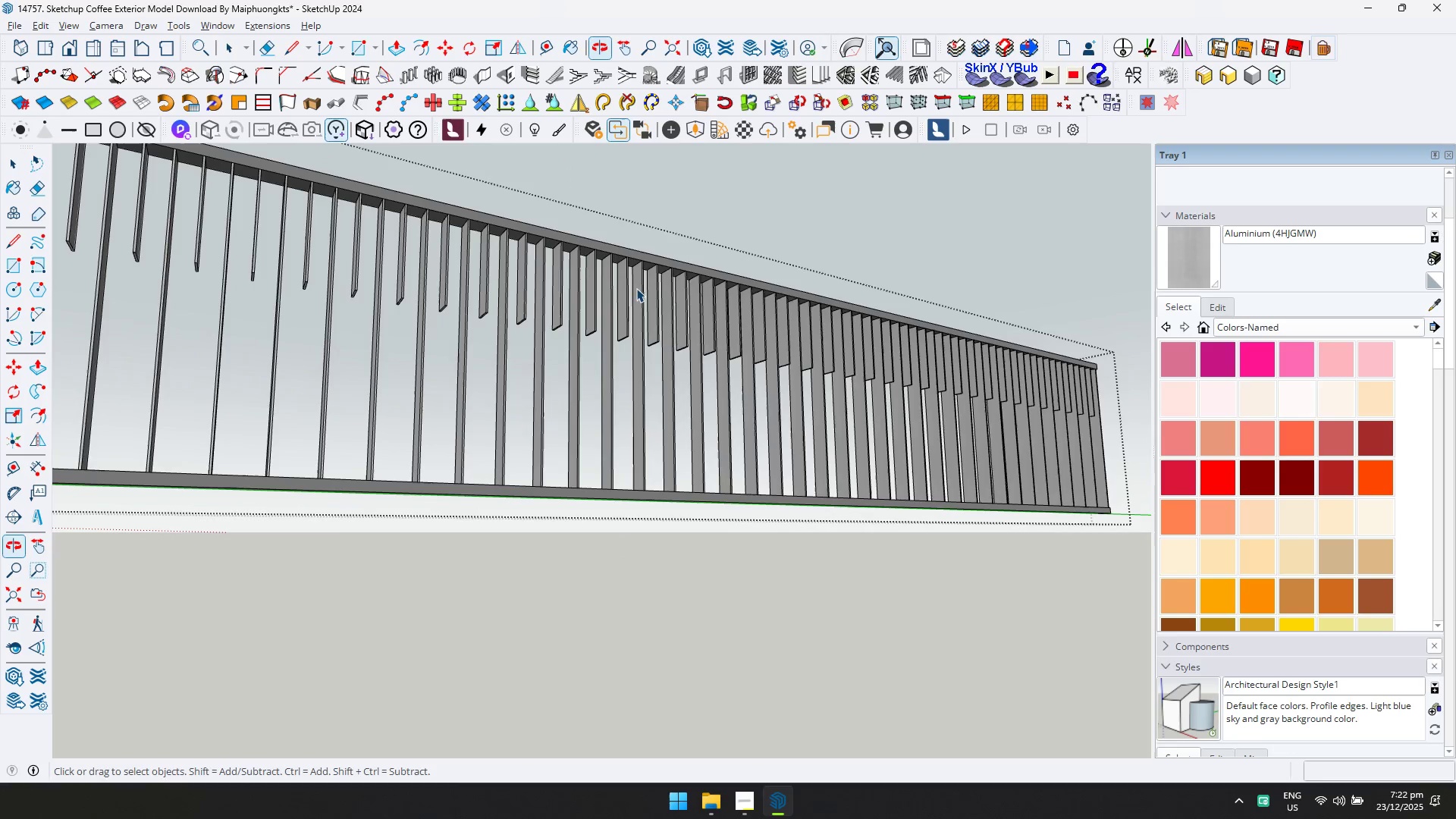 
key(Escape)
 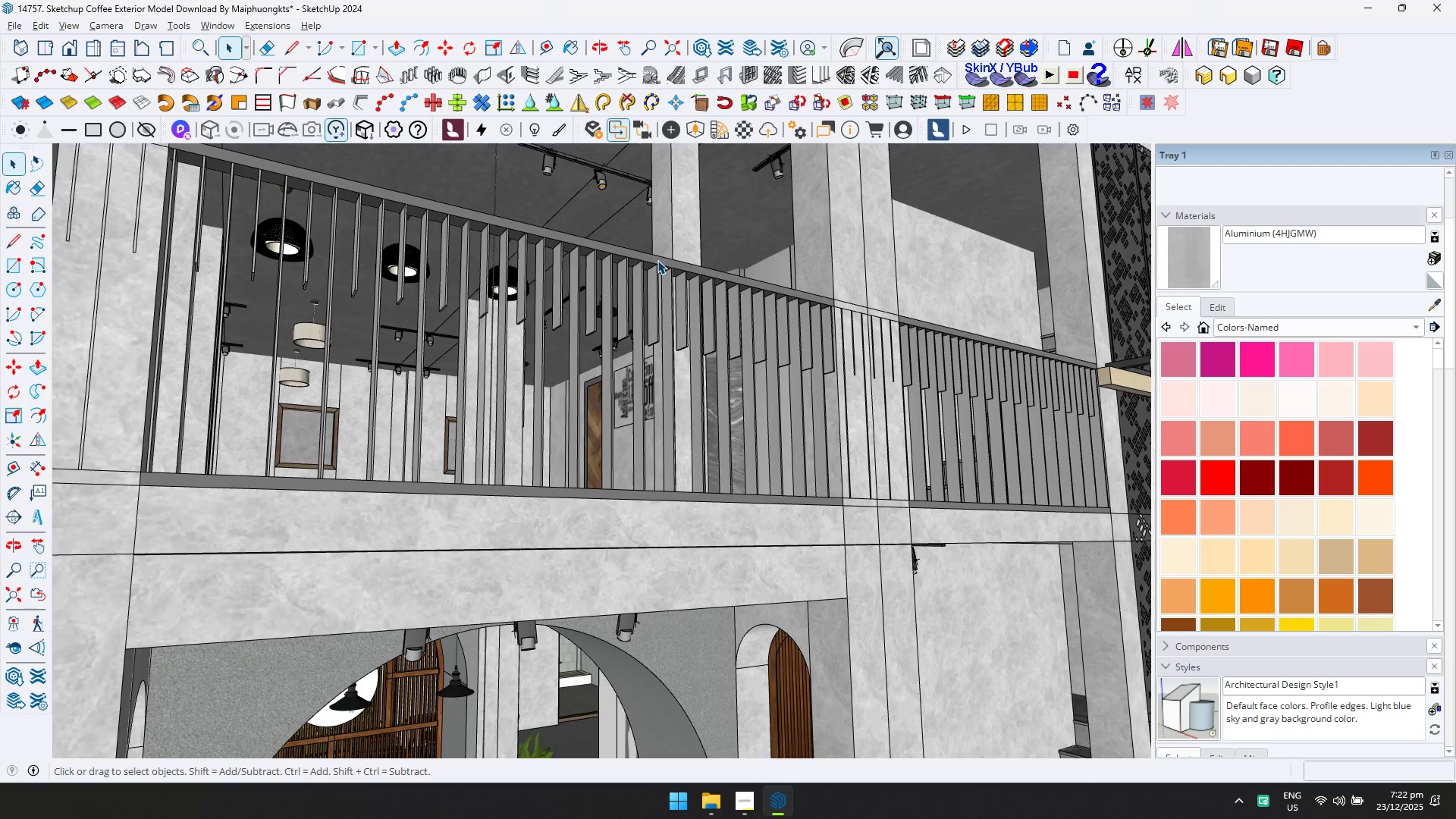 
double_click([657, 260])
 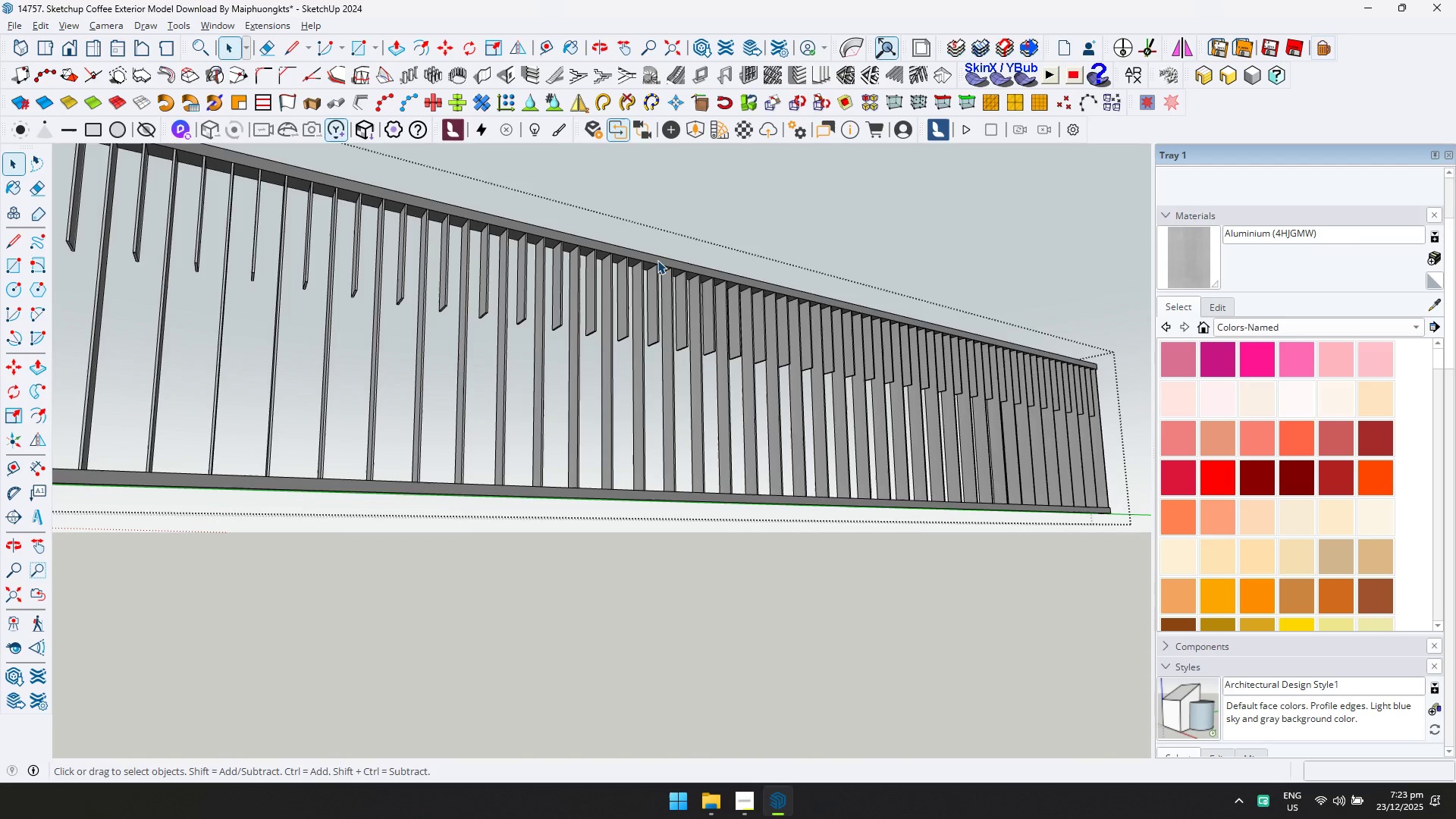 
triple_click([657, 260])
 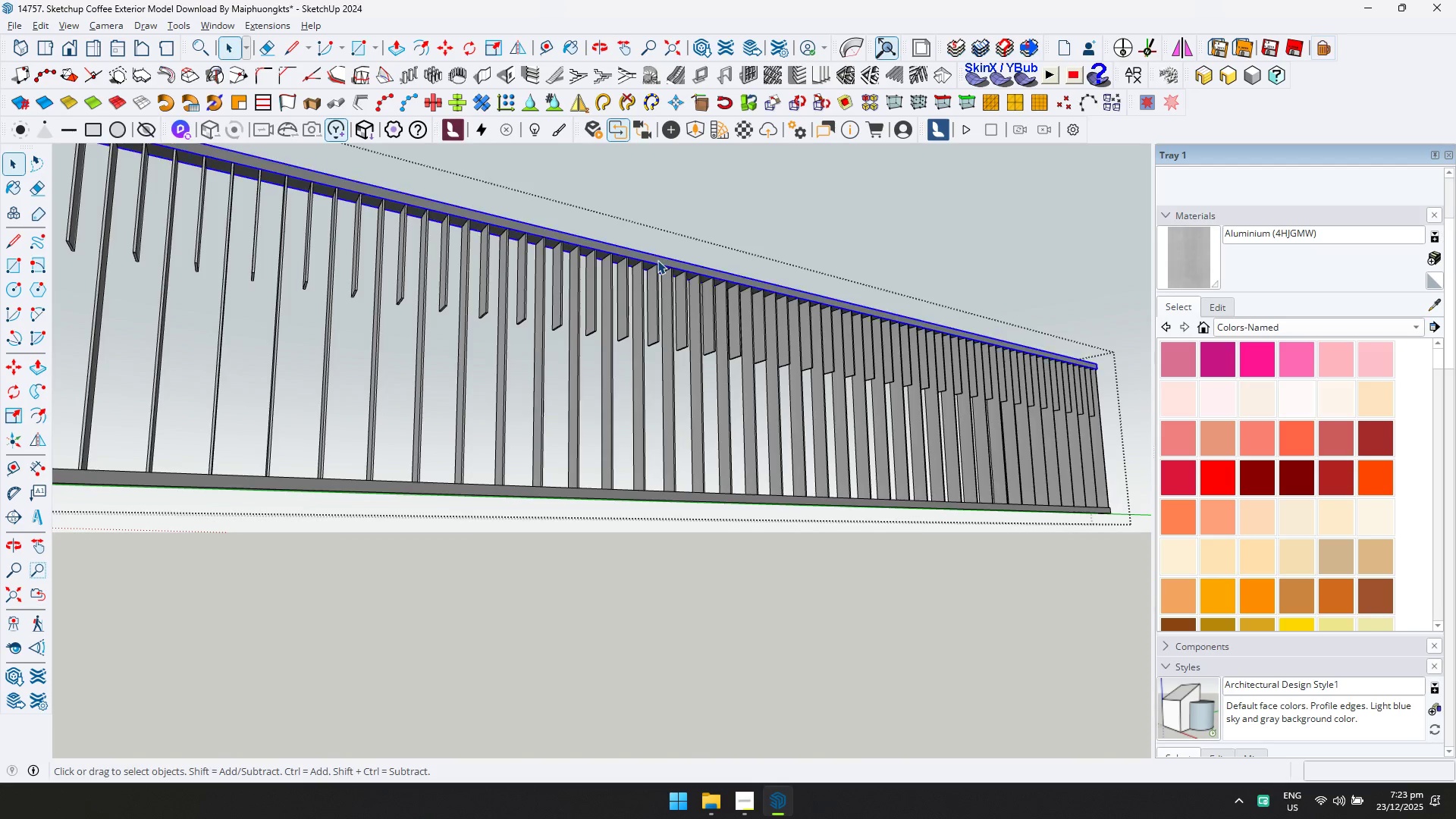 
triple_click([657, 260])
 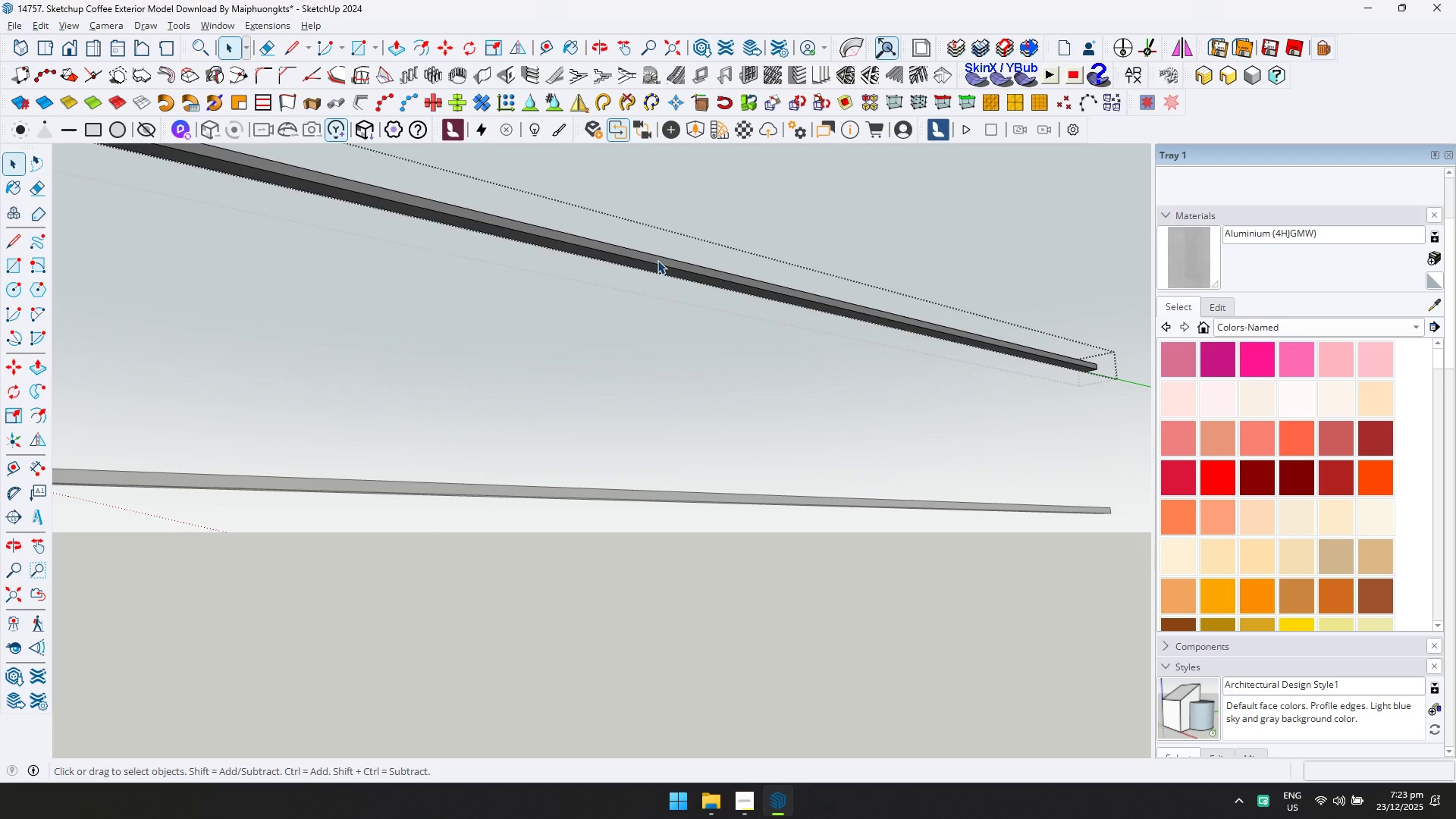 
key(Control+ControlLeft)
 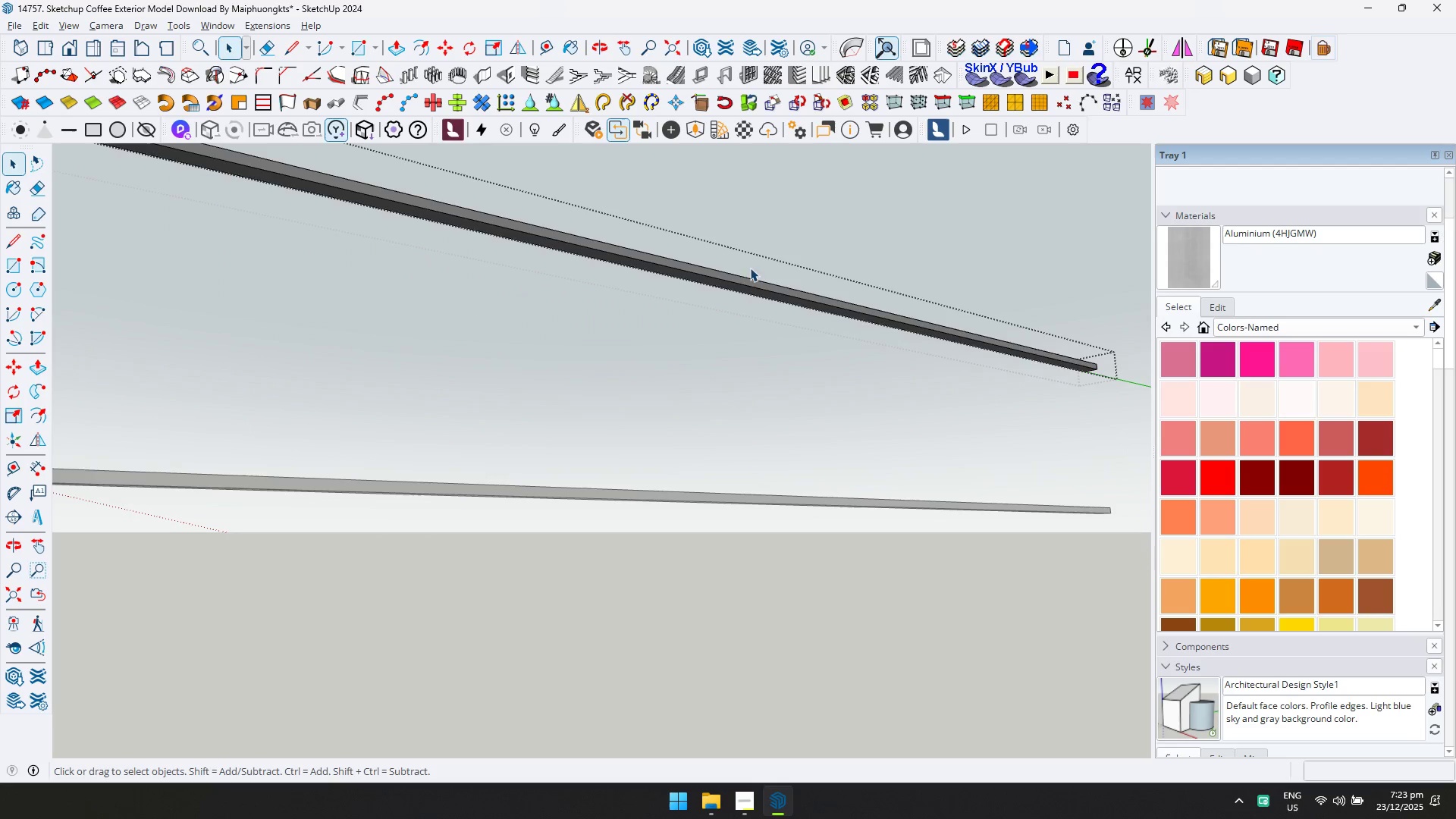 
key(Control+A)
 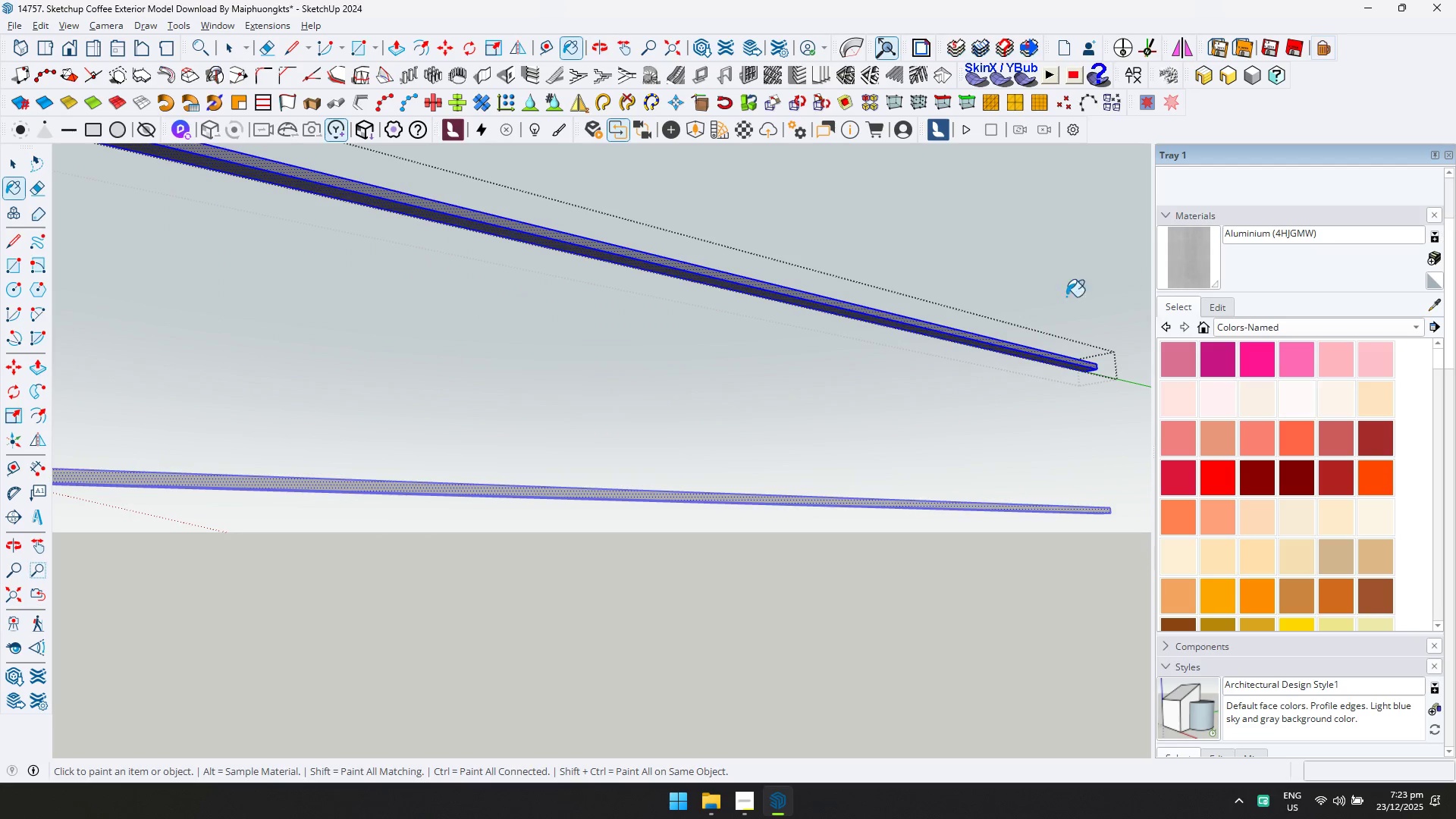 
left_click([940, 332])
 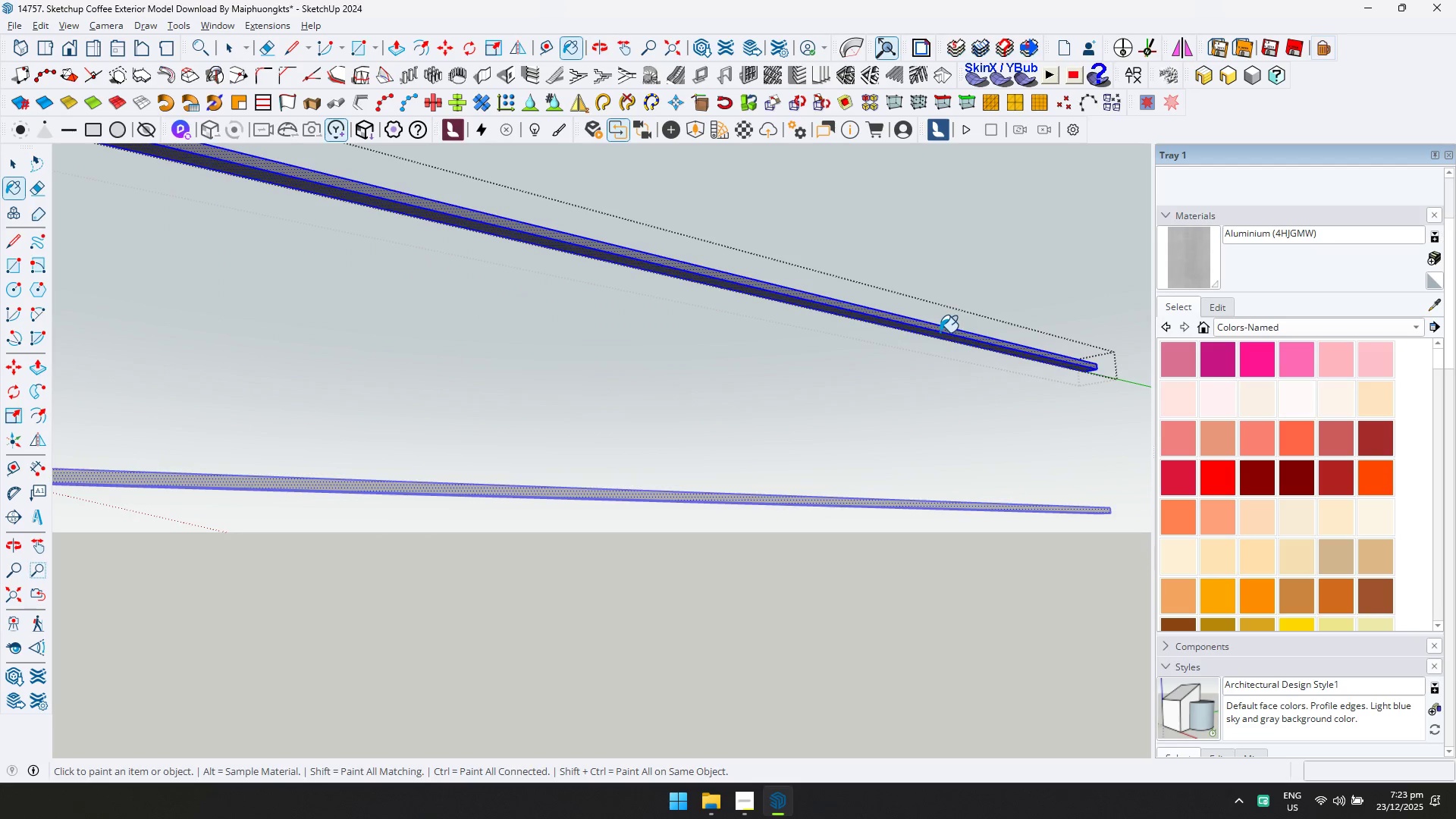 
key(Space)
 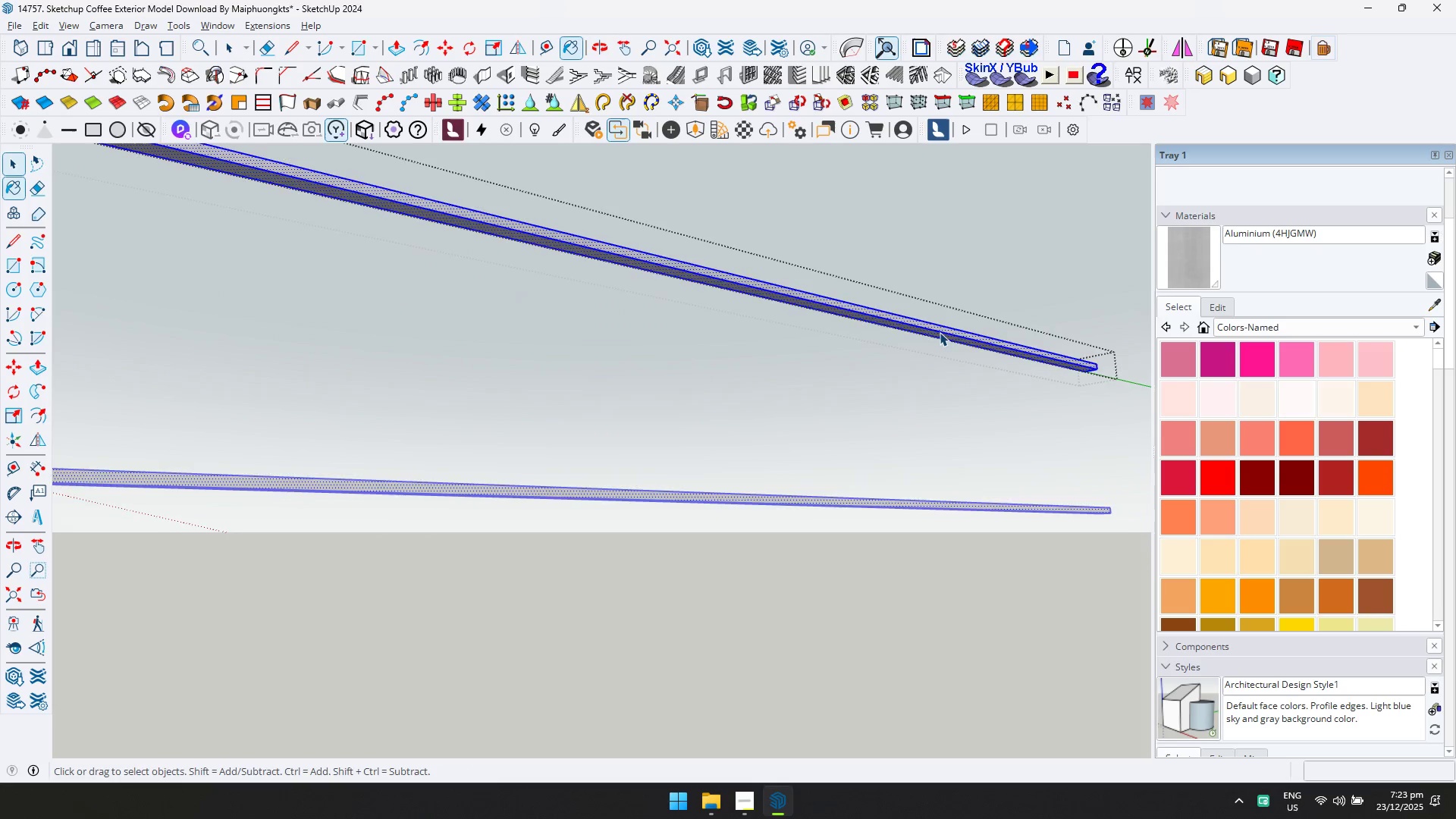 
key(Escape)
 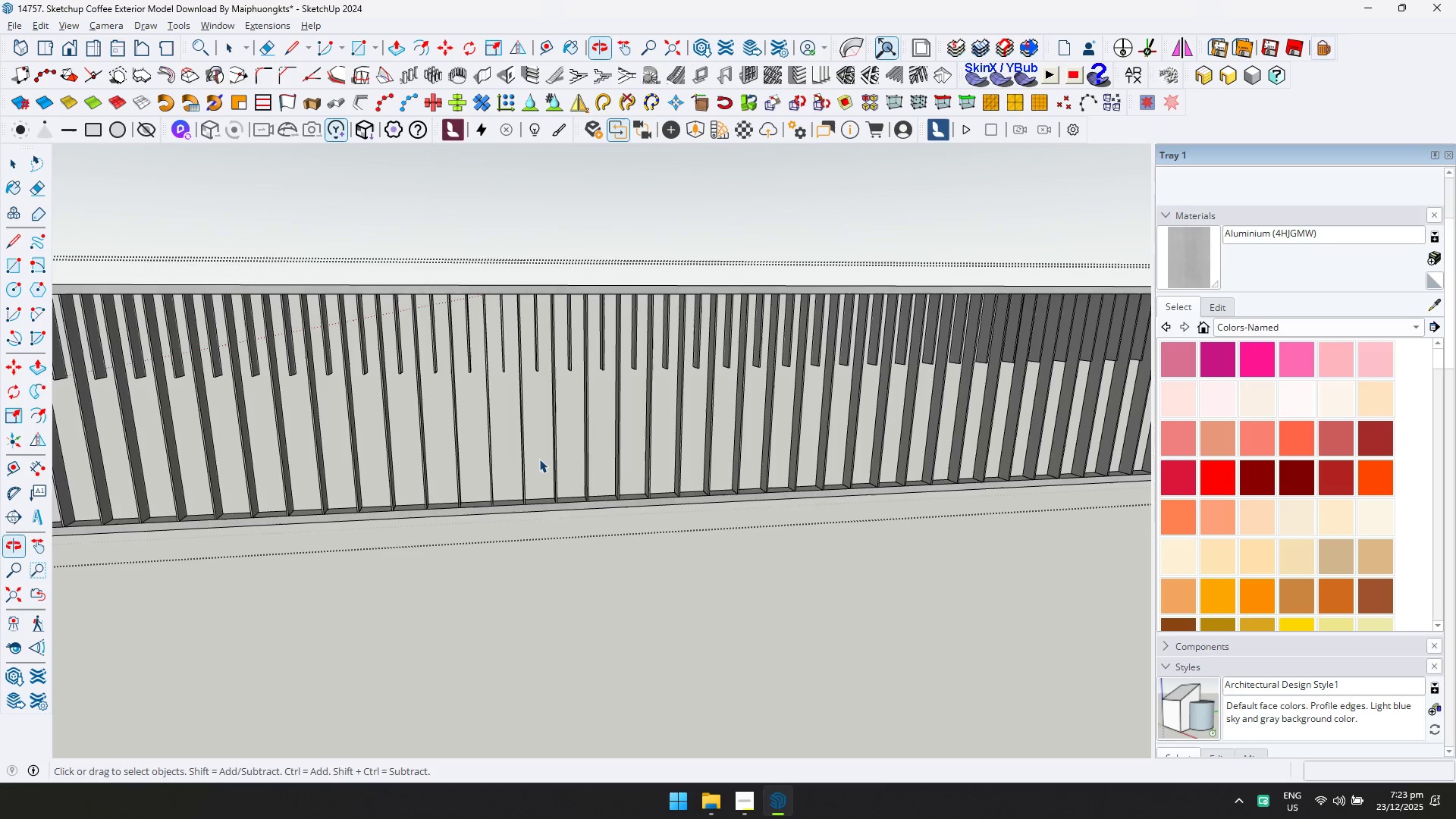 
key(Shift+ShiftLeft)
 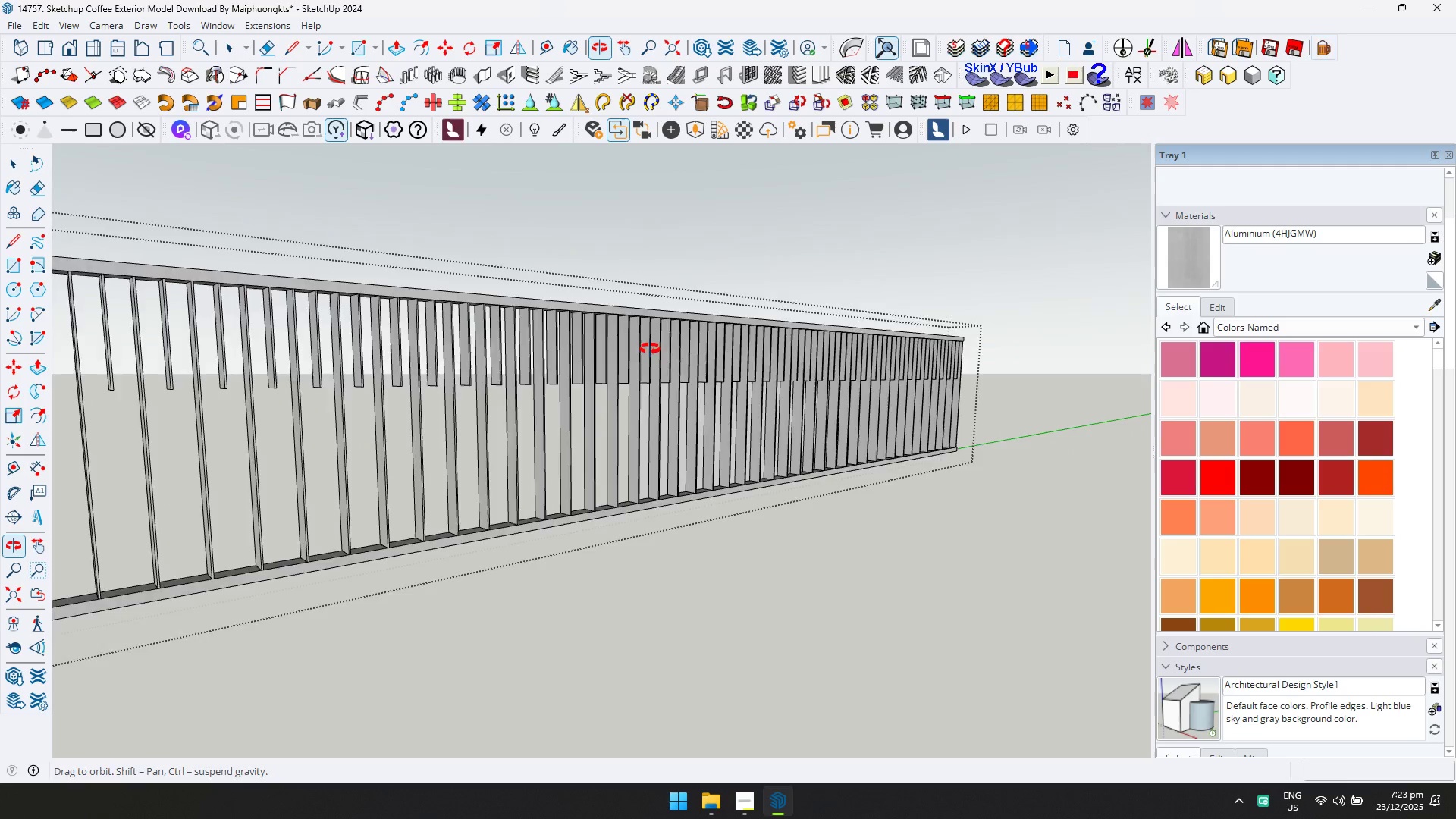 
key(Escape)
 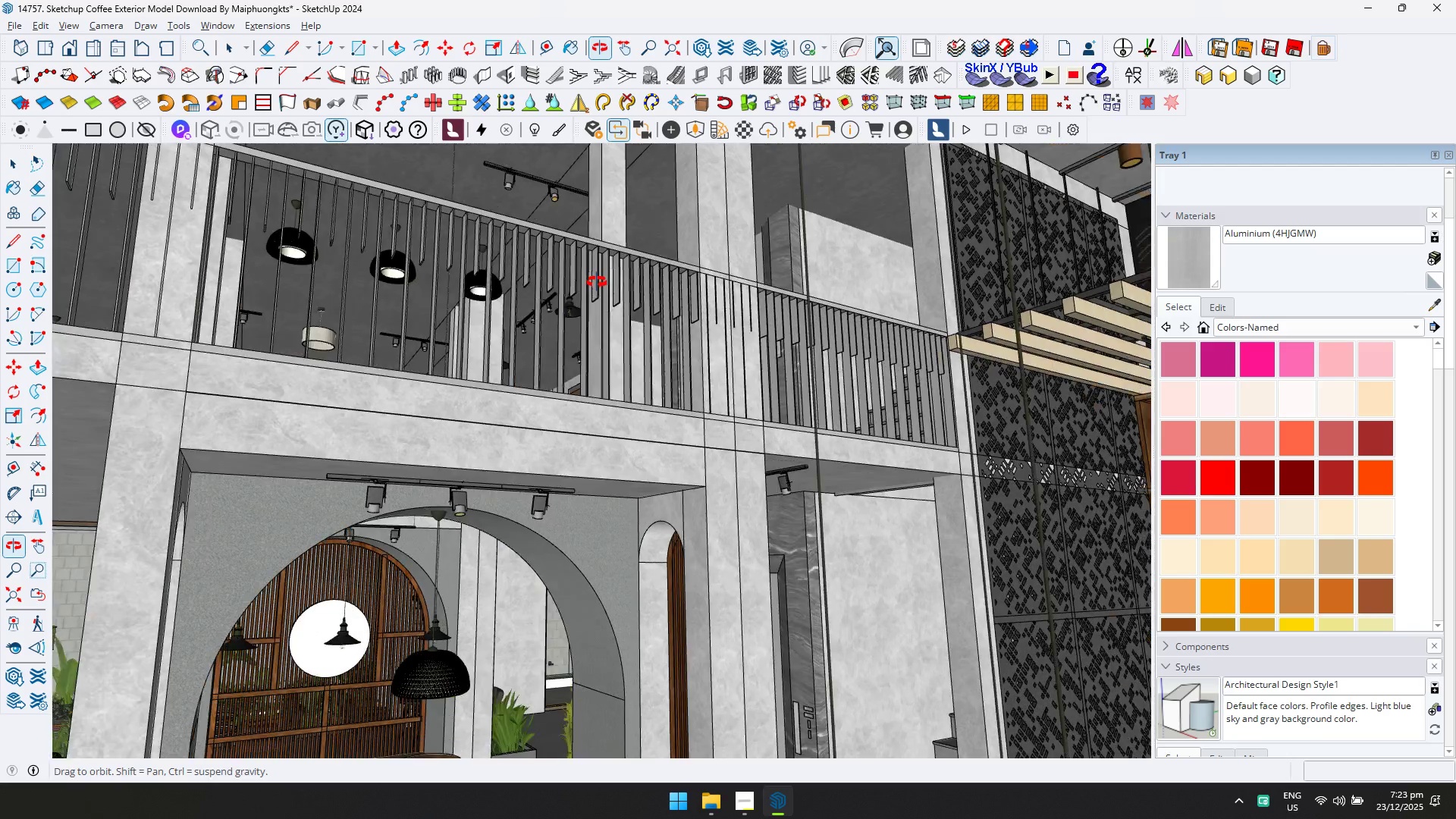 
hold_key(key=ShiftLeft, duration=0.83)
 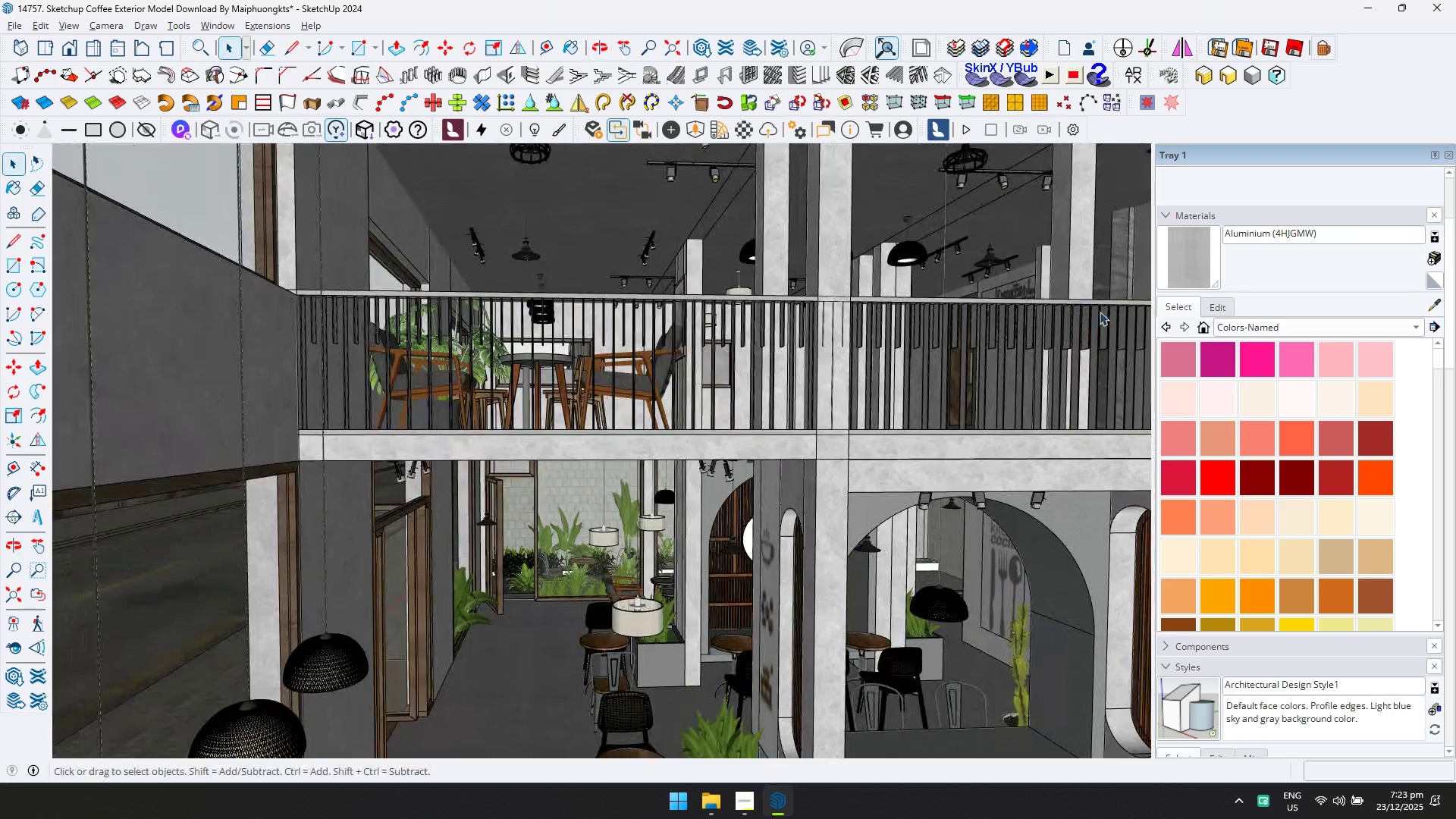 
scroll: coordinate [868, 319], scroll_direction: up, amount: 6.0
 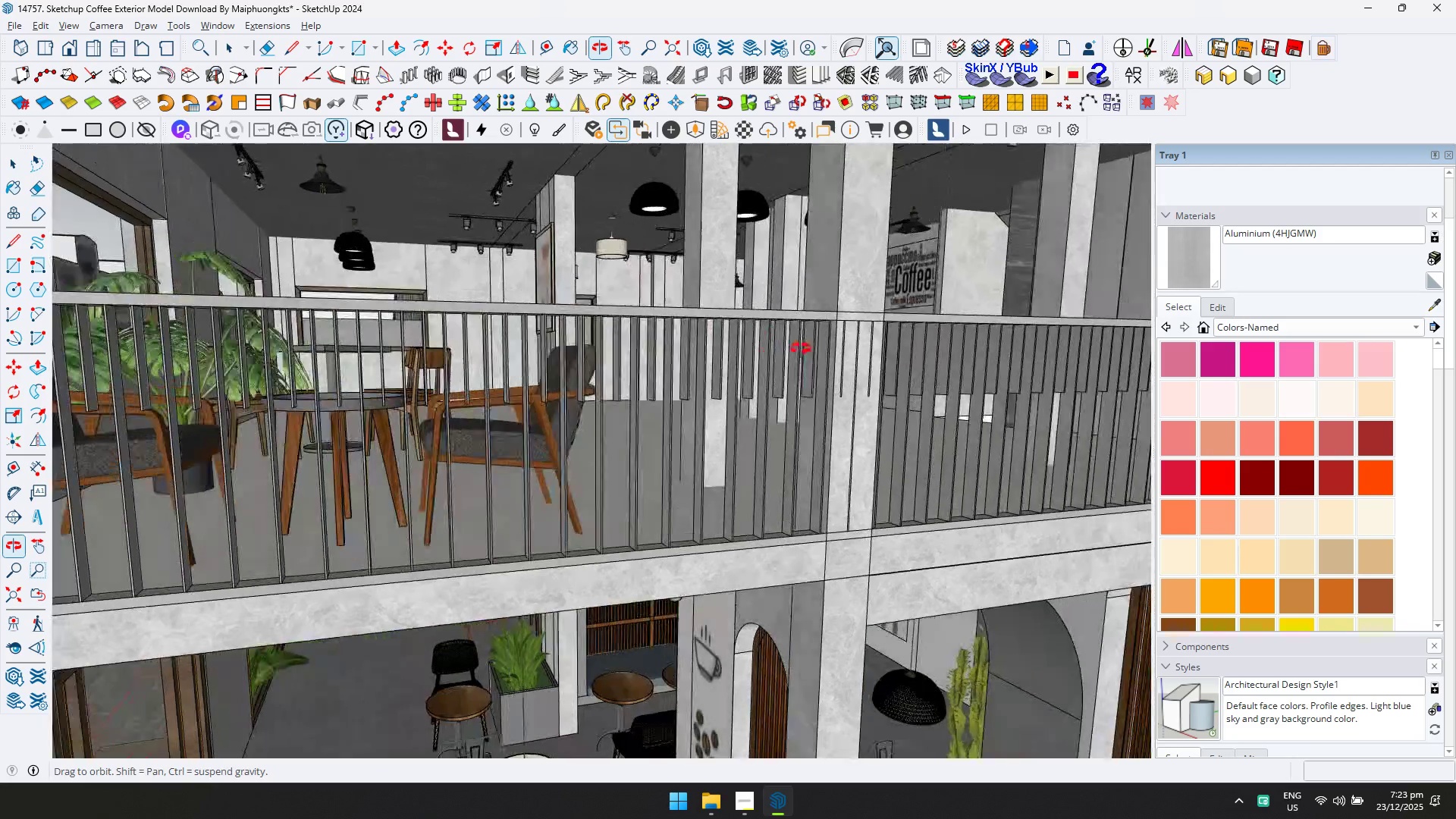 
hold_key(key=ShiftLeft, duration=0.52)
 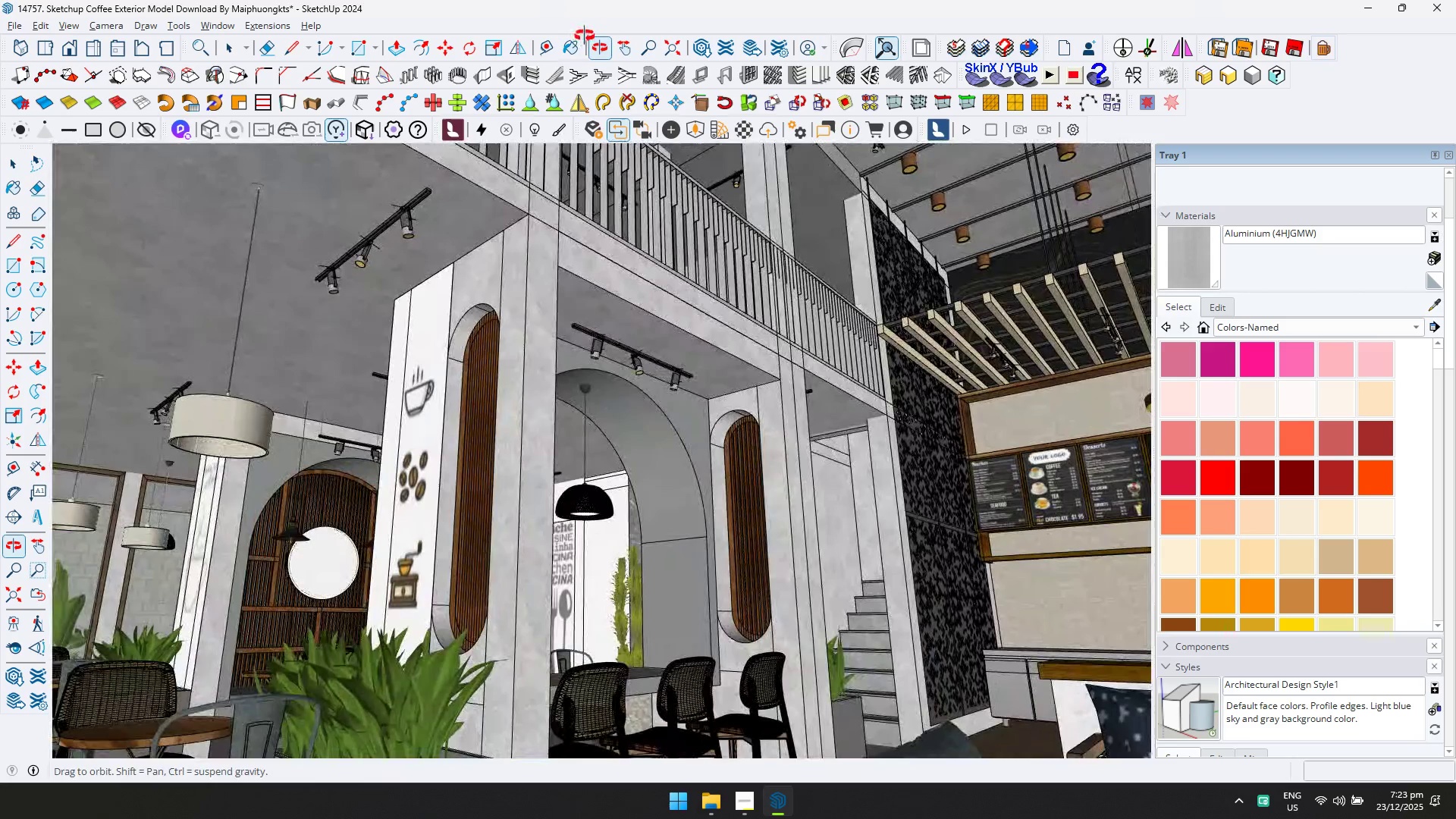 
hold_key(key=ShiftLeft, duration=0.8)
 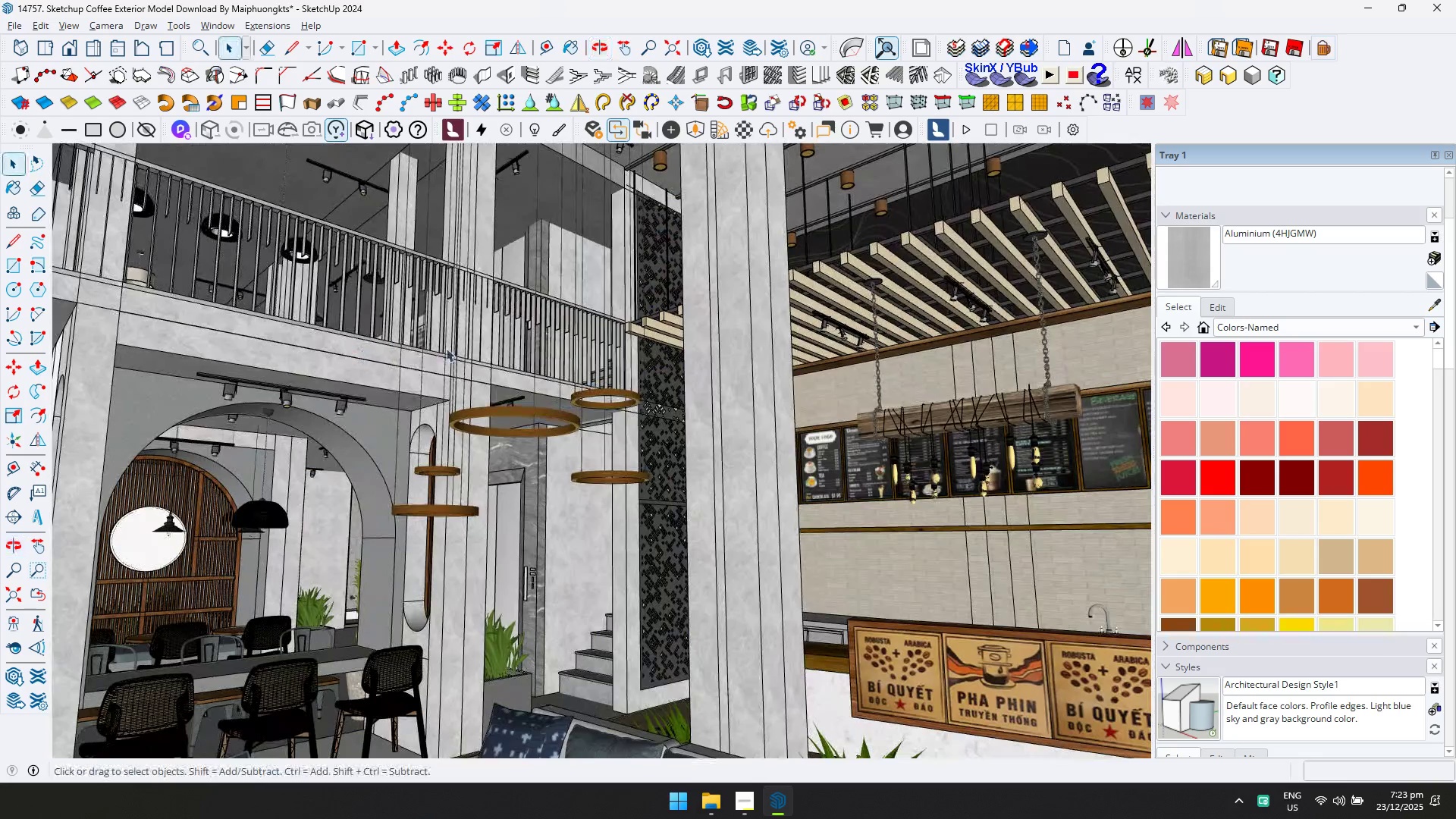 
scroll: coordinate [670, 293], scroll_direction: down, amount: 1.0
 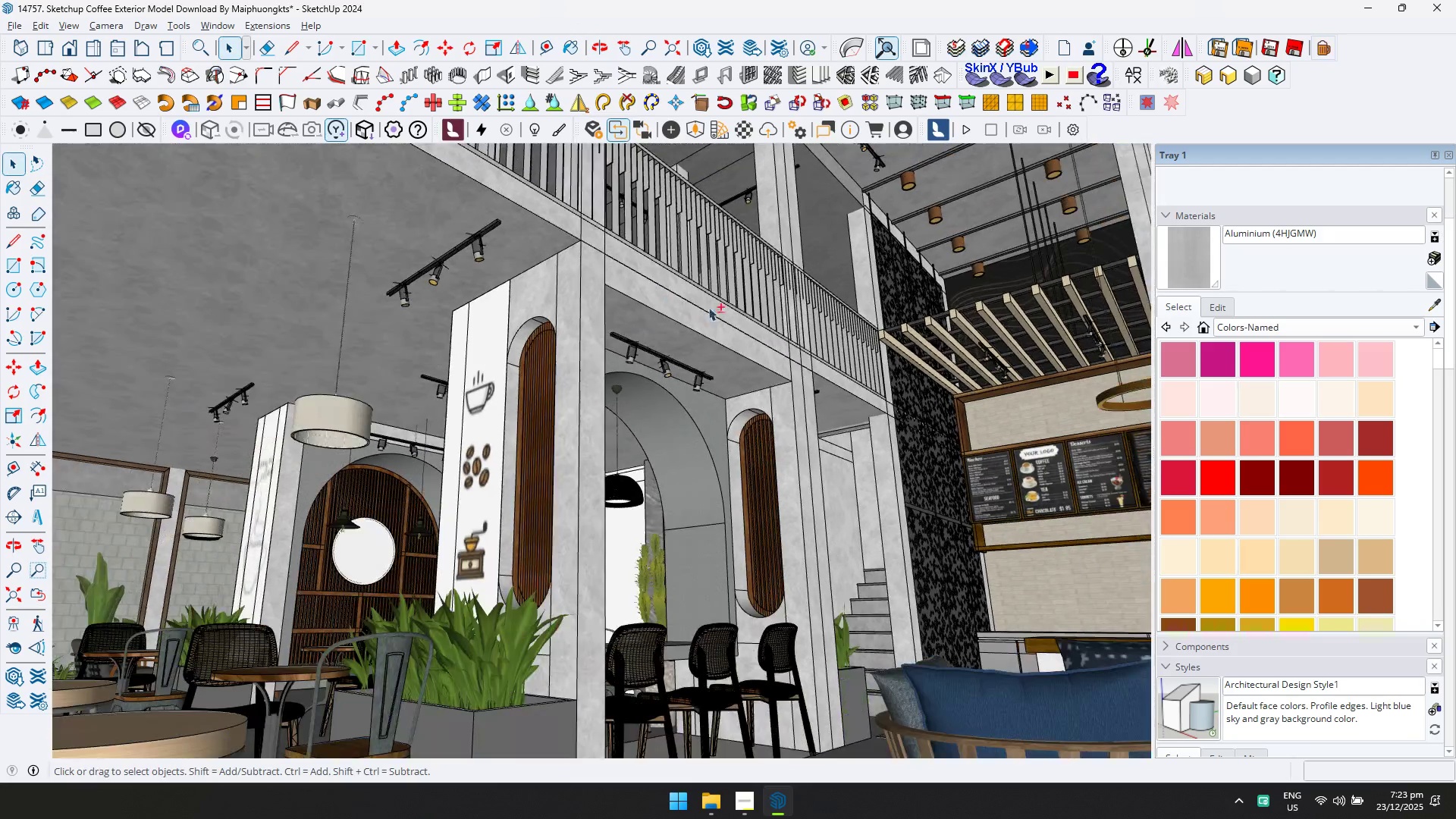 
scroll: coordinate [653, 389], scroll_direction: up, amount: 16.0
 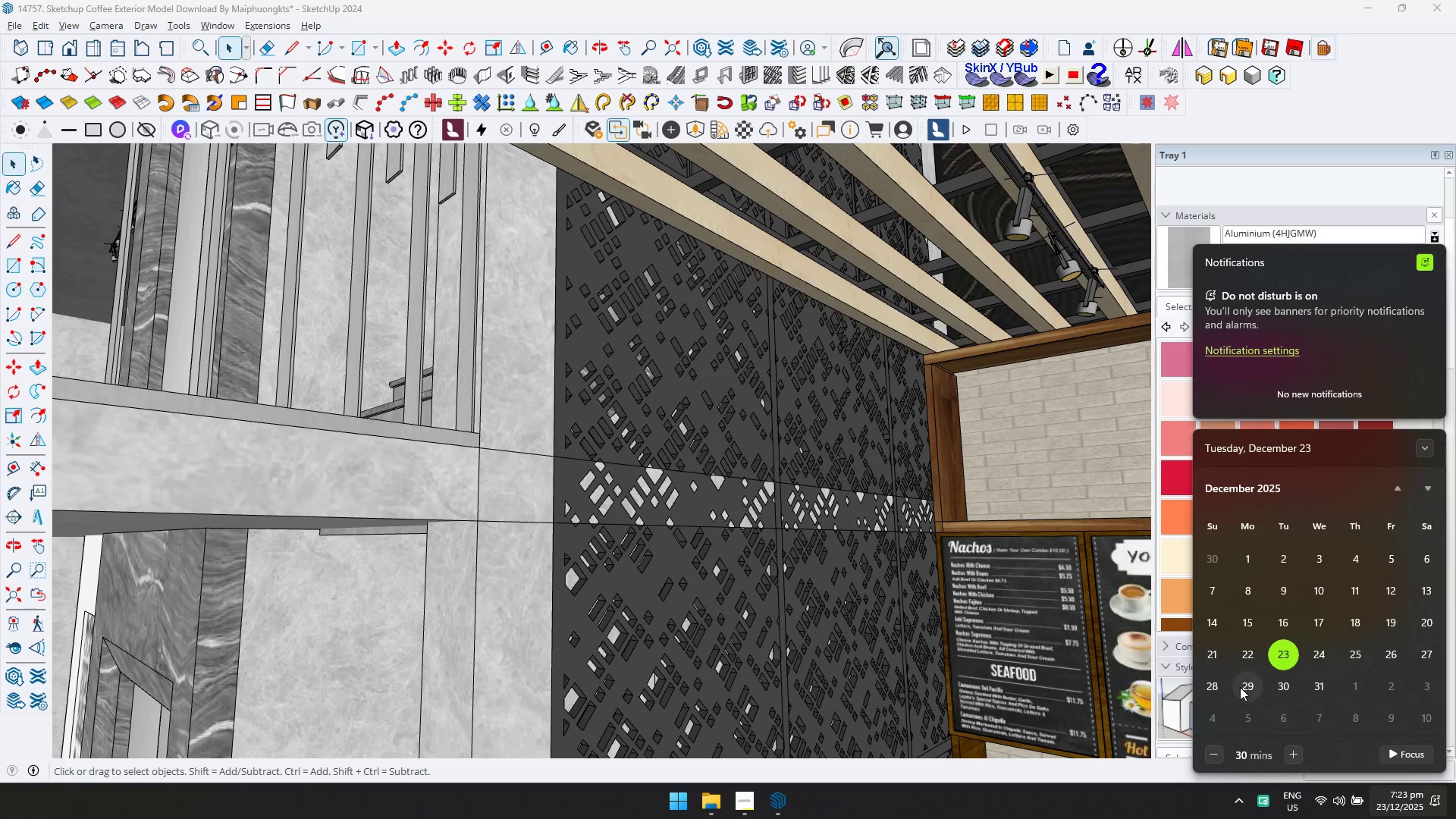 
left_click([1001, 818])
 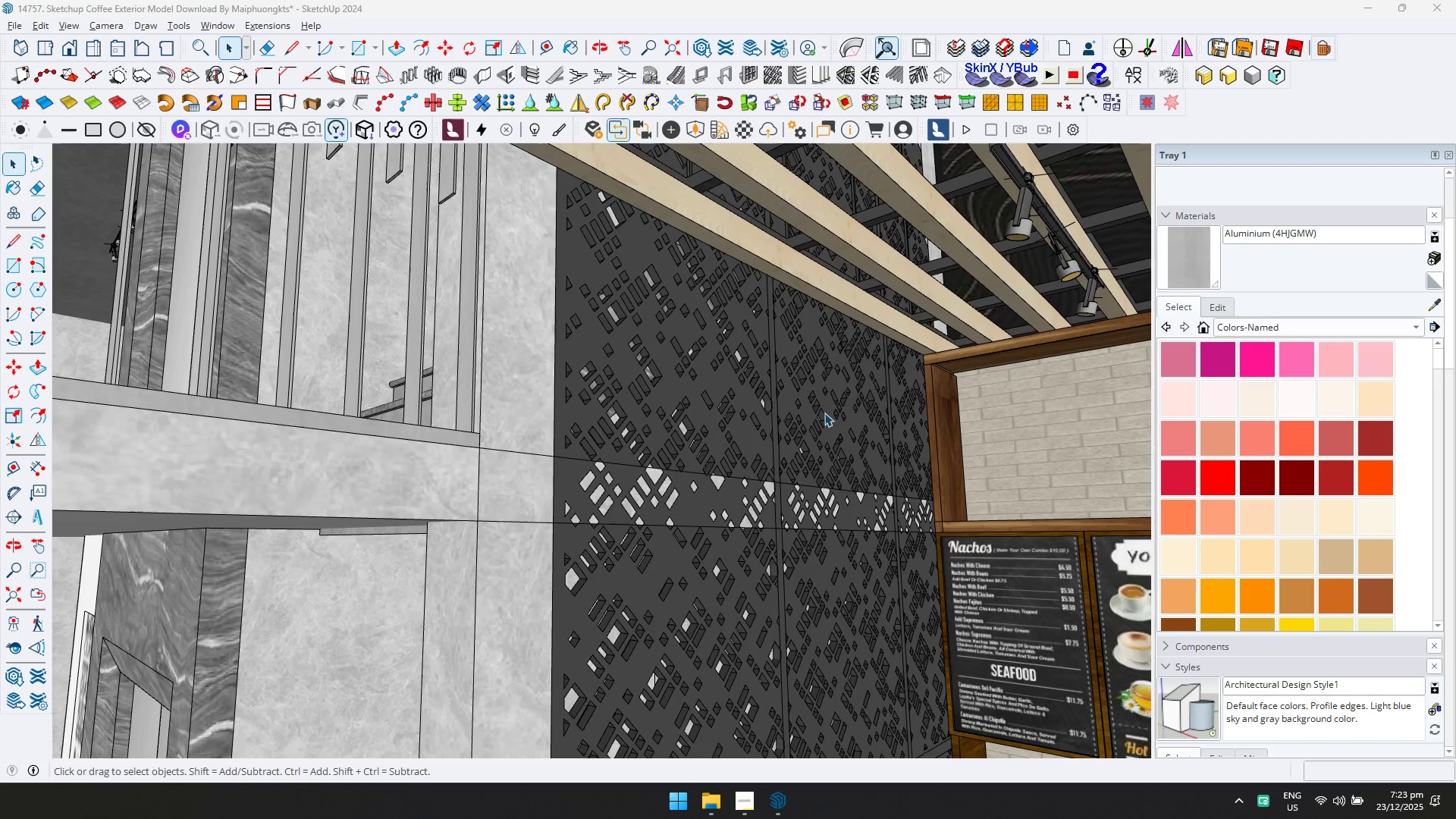 
scroll: coordinate [779, 451], scroll_direction: down, amount: 14.0
 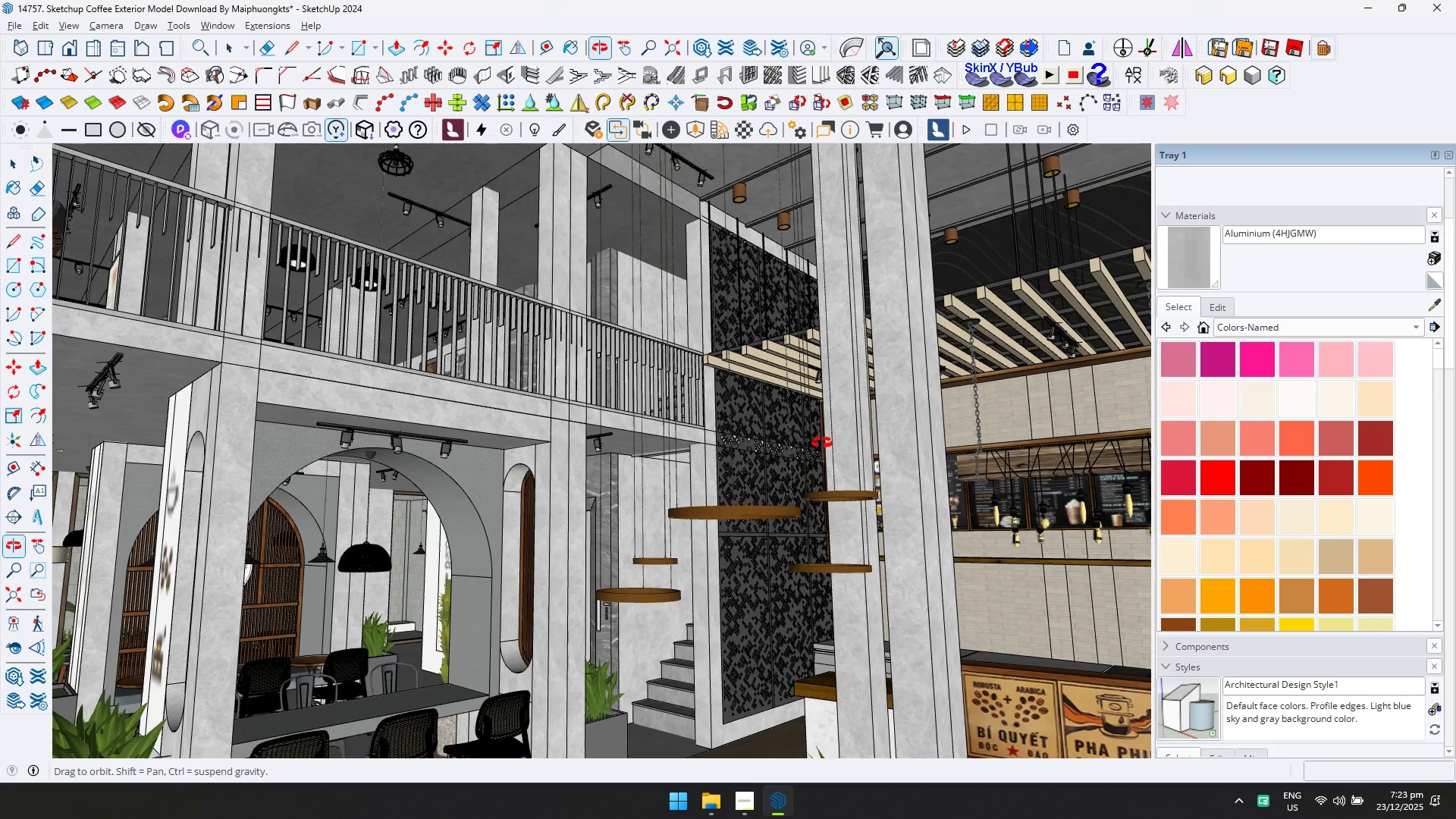 
key(Shift+ShiftLeft)
 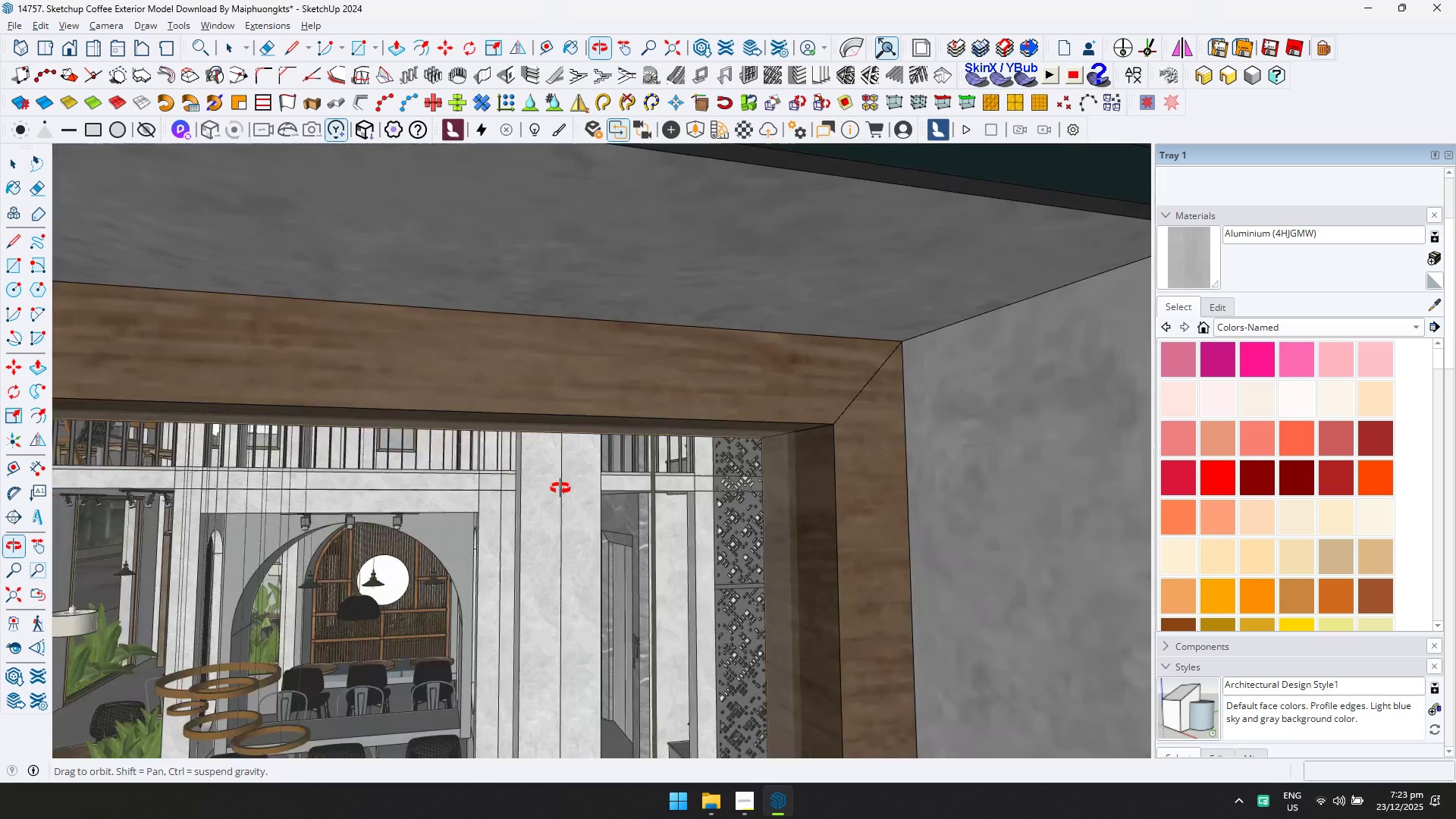 
hold_key(key=ShiftLeft, duration=0.8)
 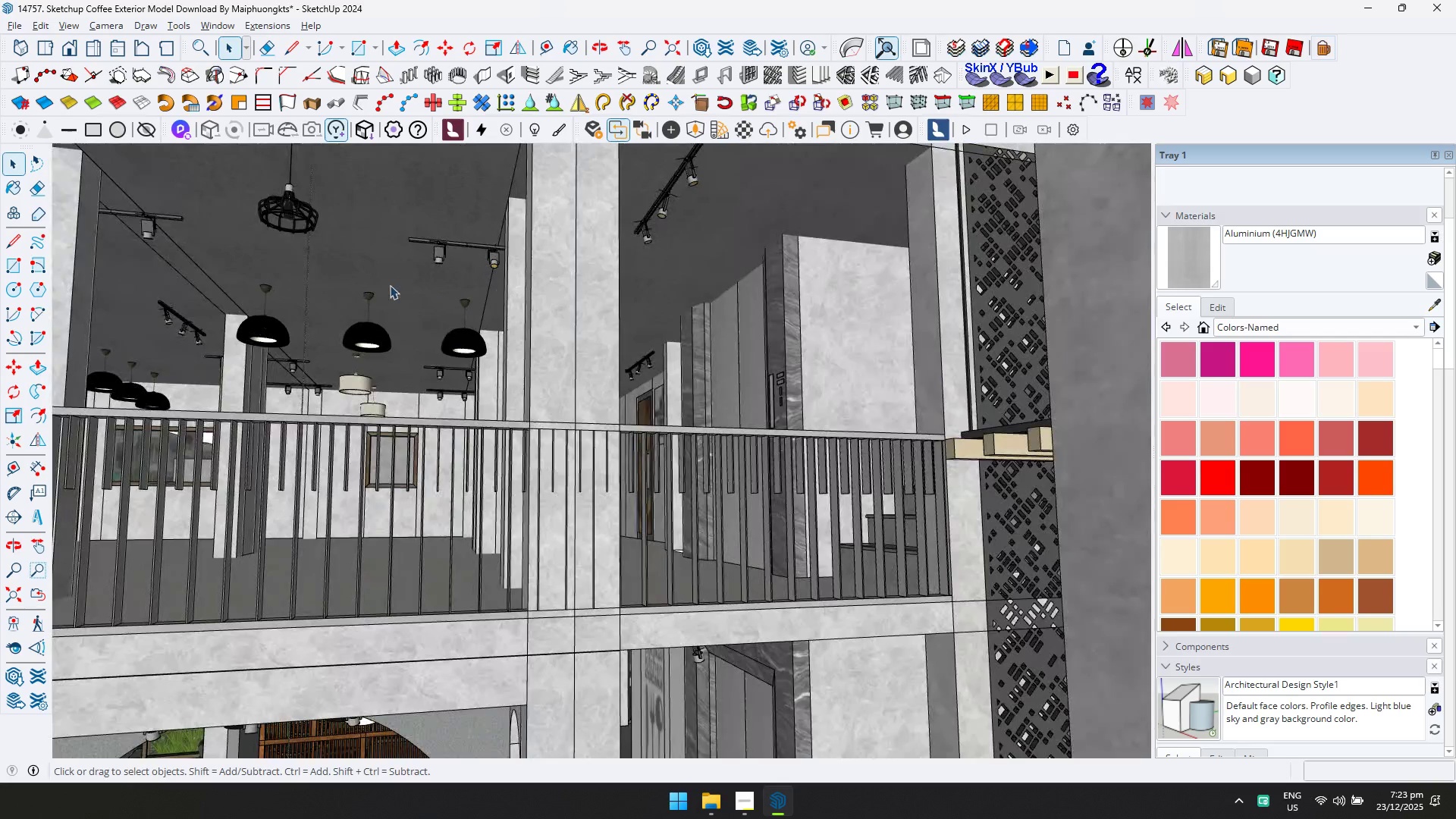 
scroll: coordinate [673, 495], scroll_direction: down, amount: 36.0
 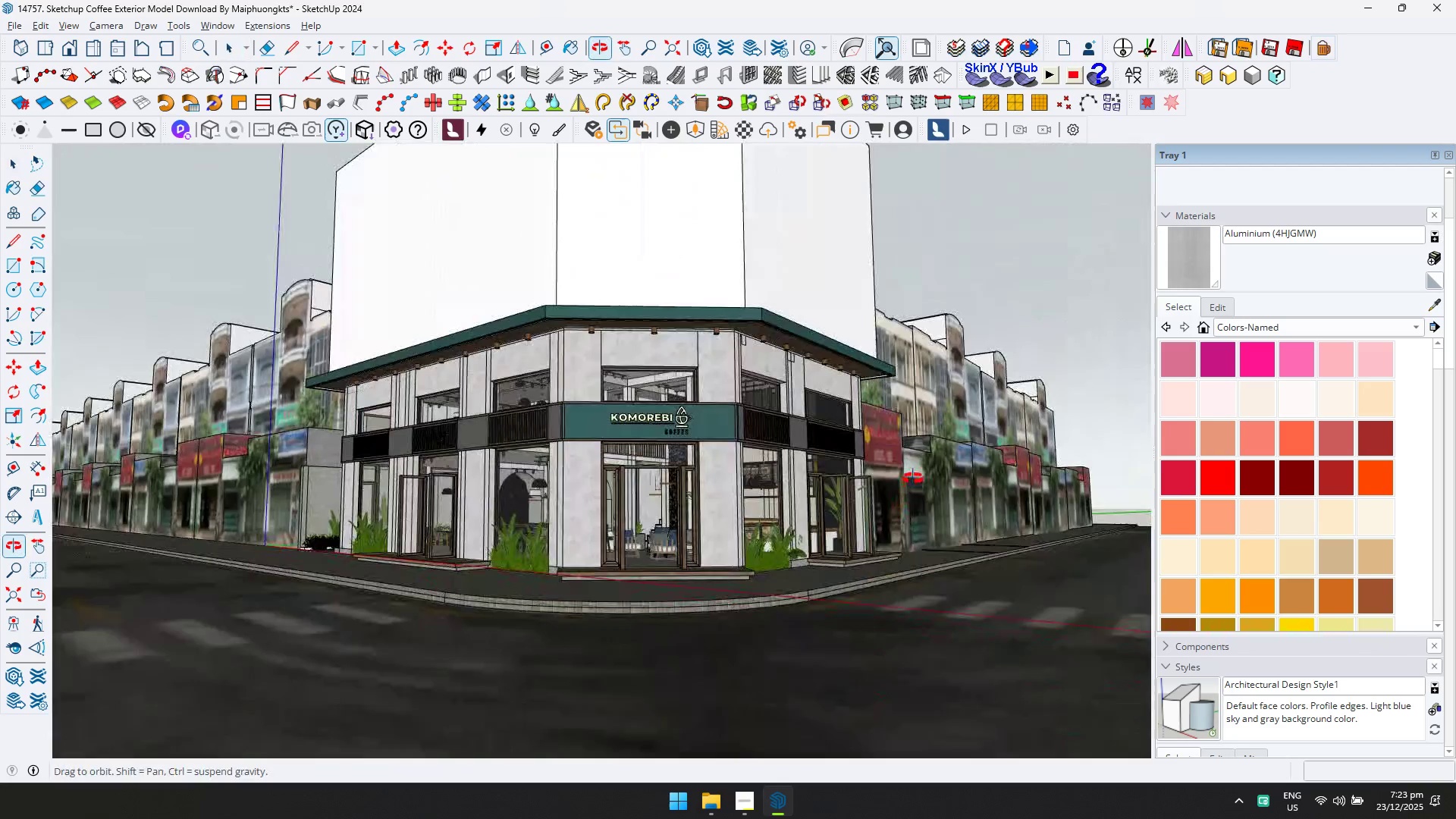 
scroll: coordinate [623, 419], scroll_direction: up, amount: 4.0
 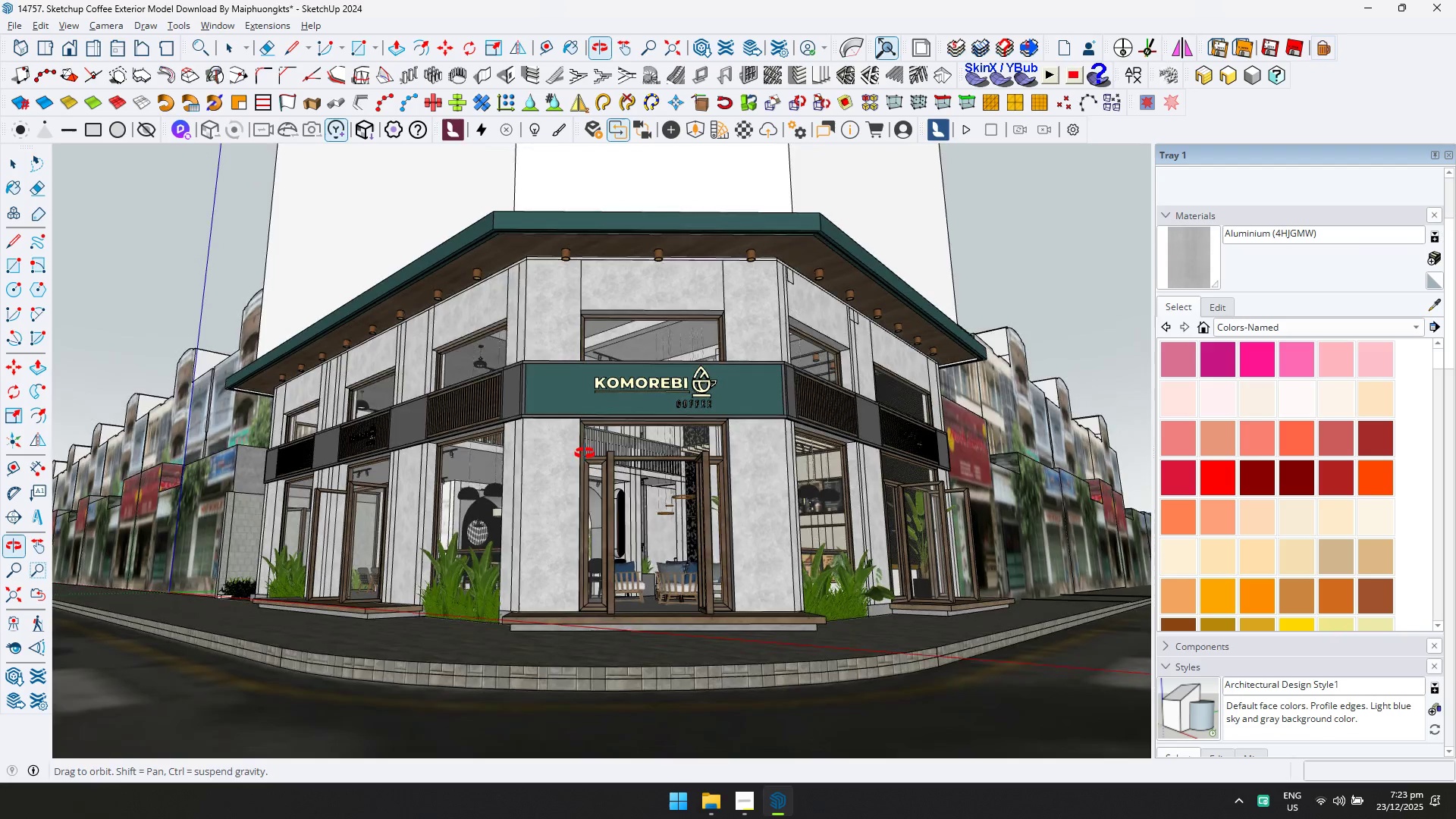 
key(Control+S)
 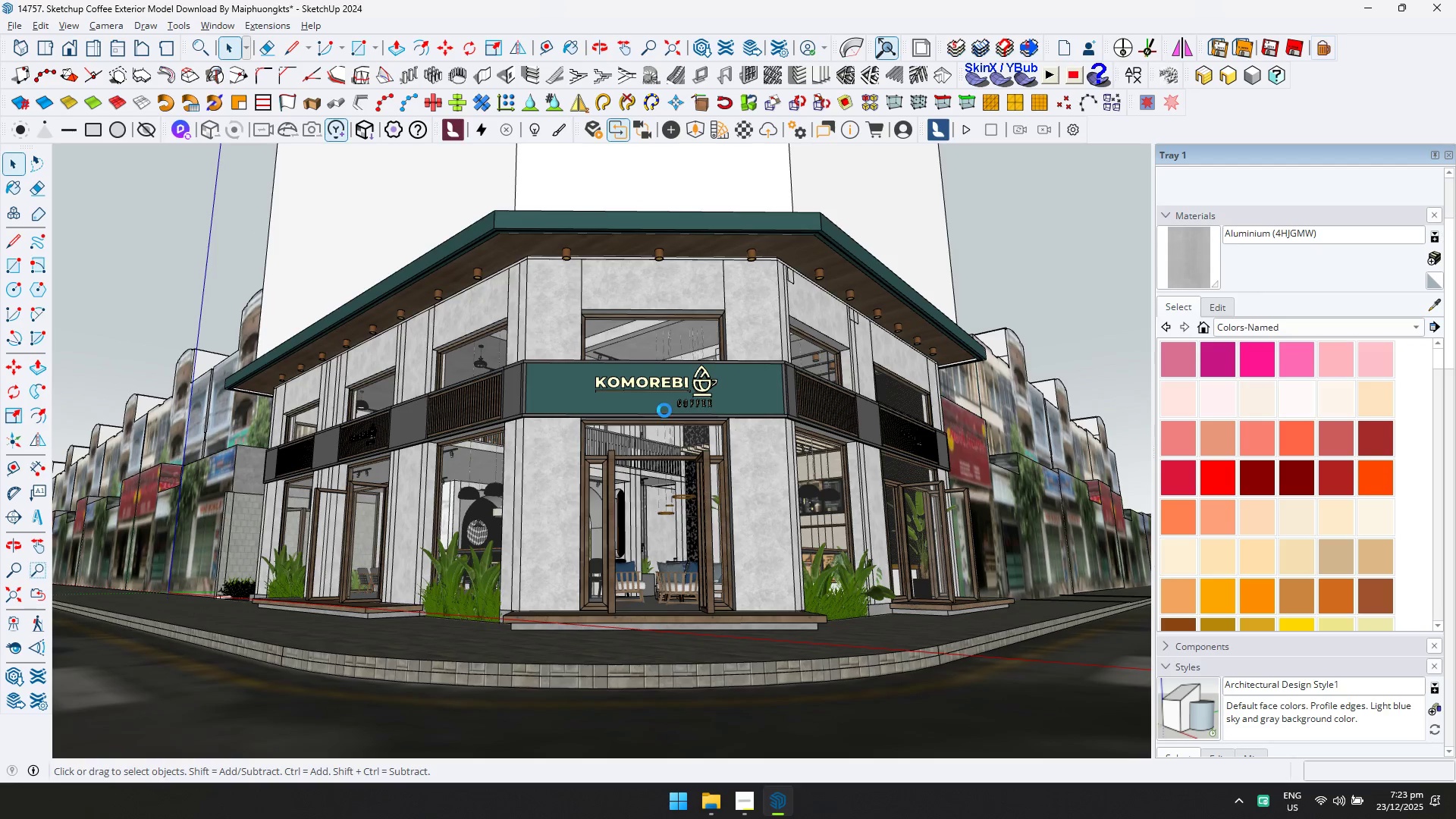 
wait(7.77)
 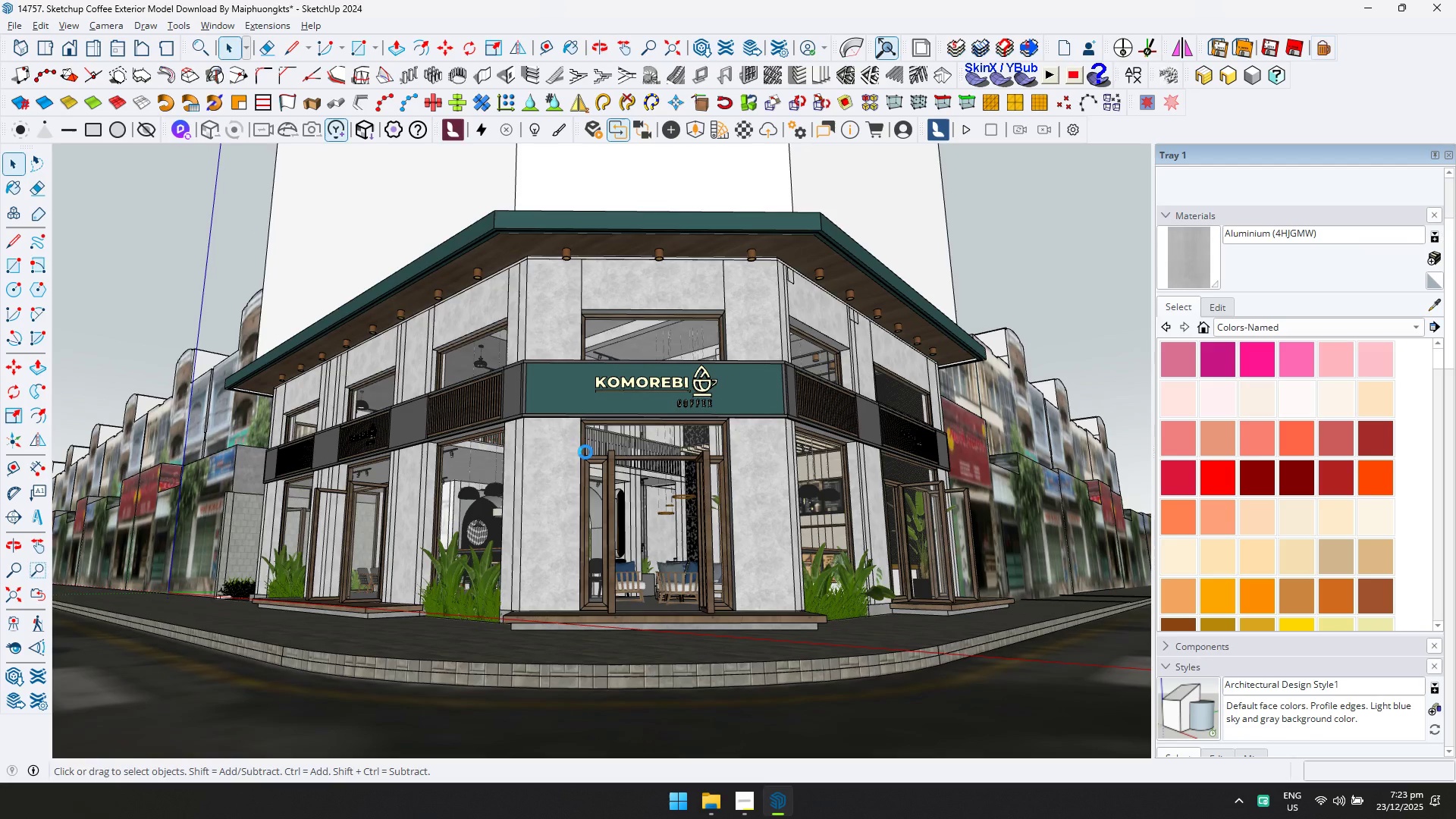 
scroll: coordinate [675, 410], scroll_direction: up, amount: 4.0
 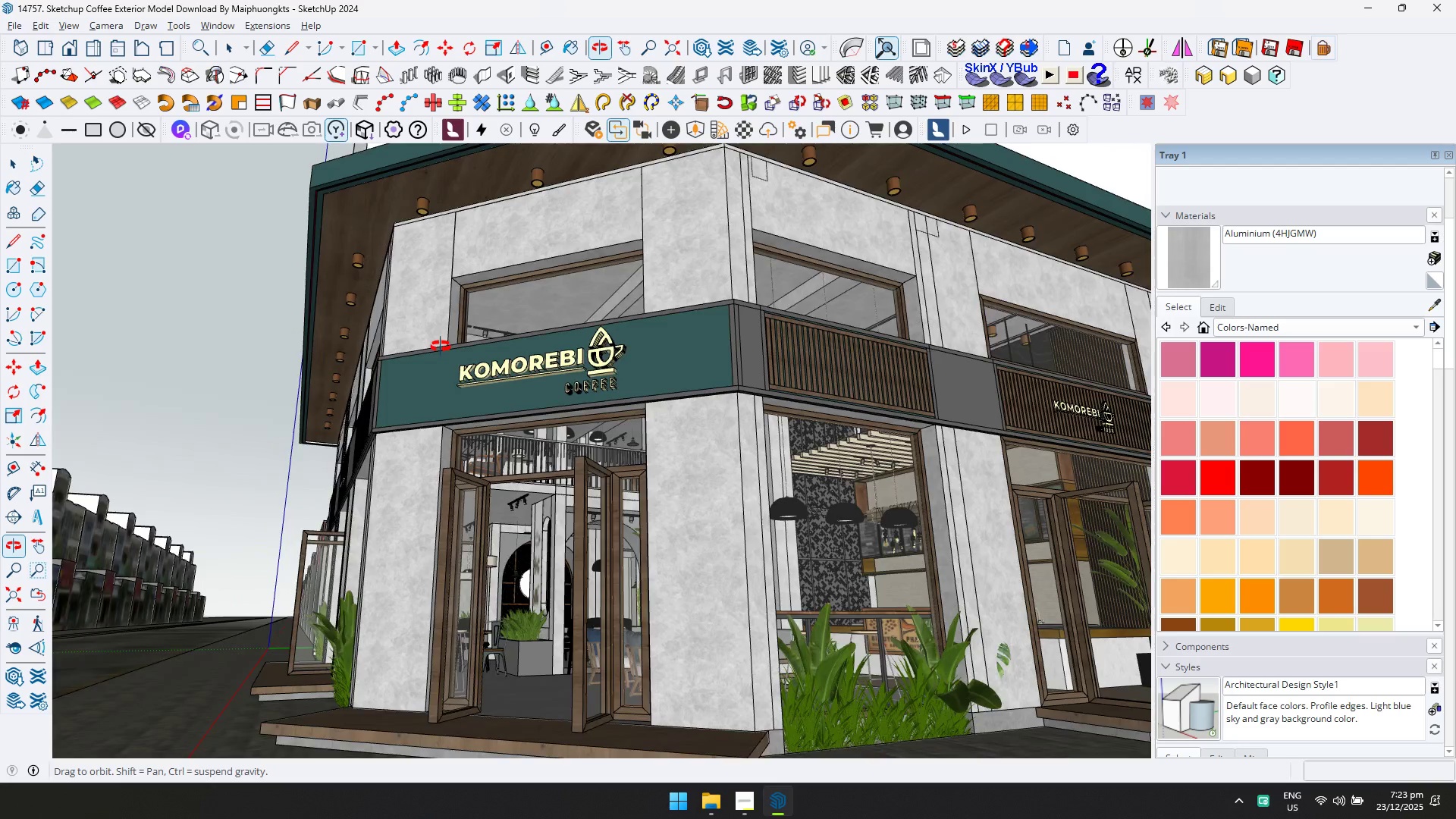 
wait(5.68)
 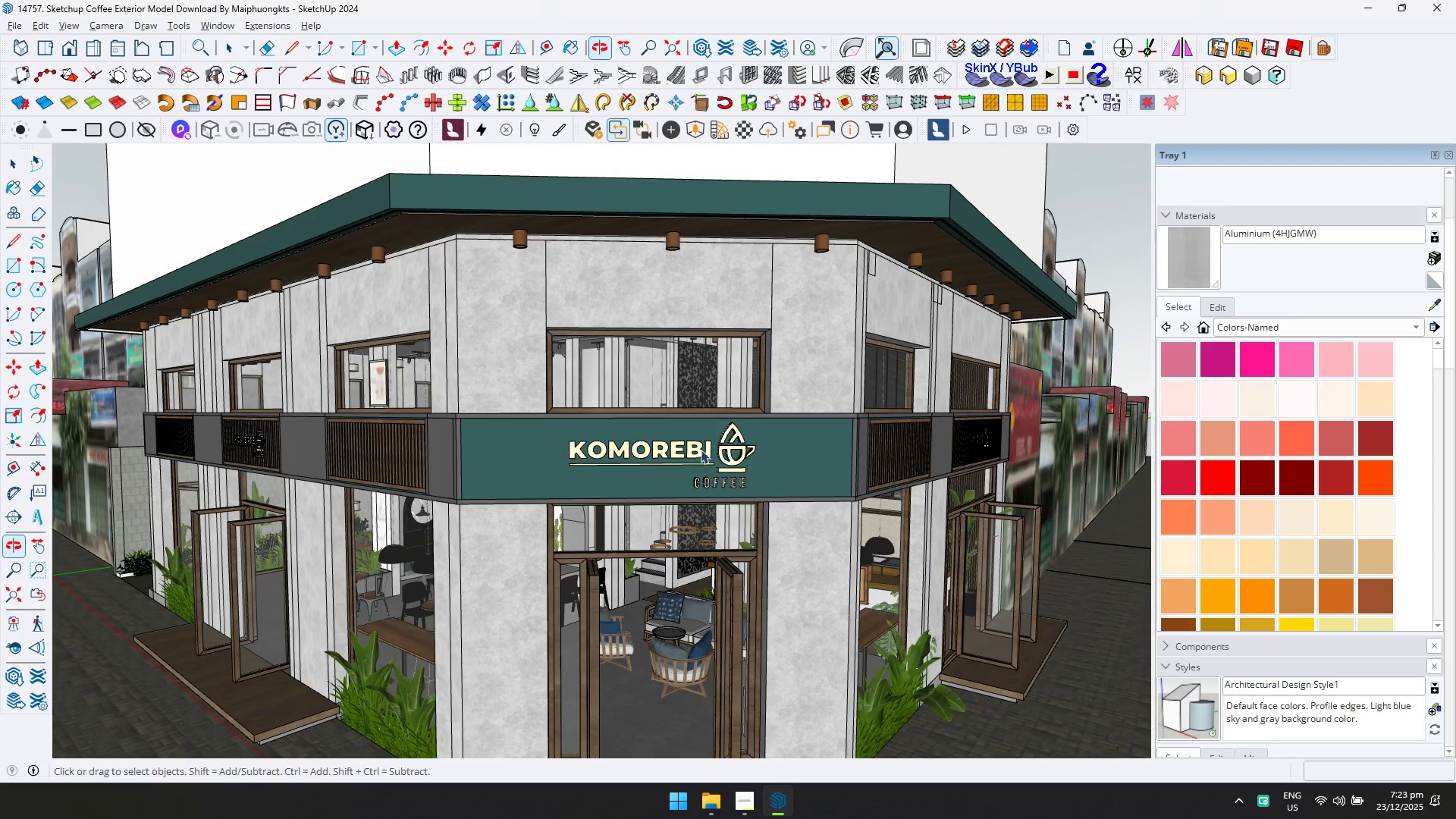 
left_click([262, 21])
 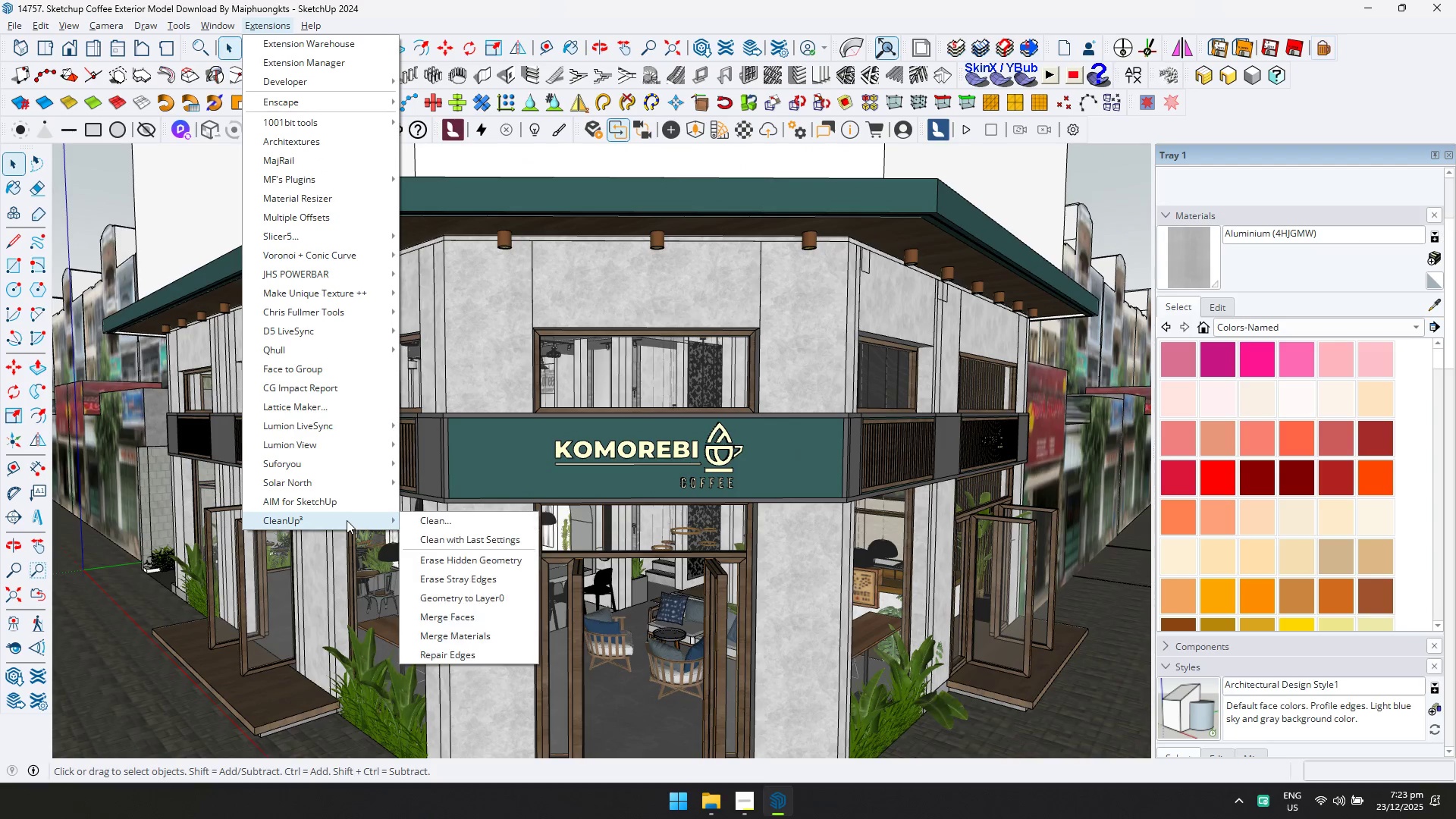 
double_click([426, 523])
 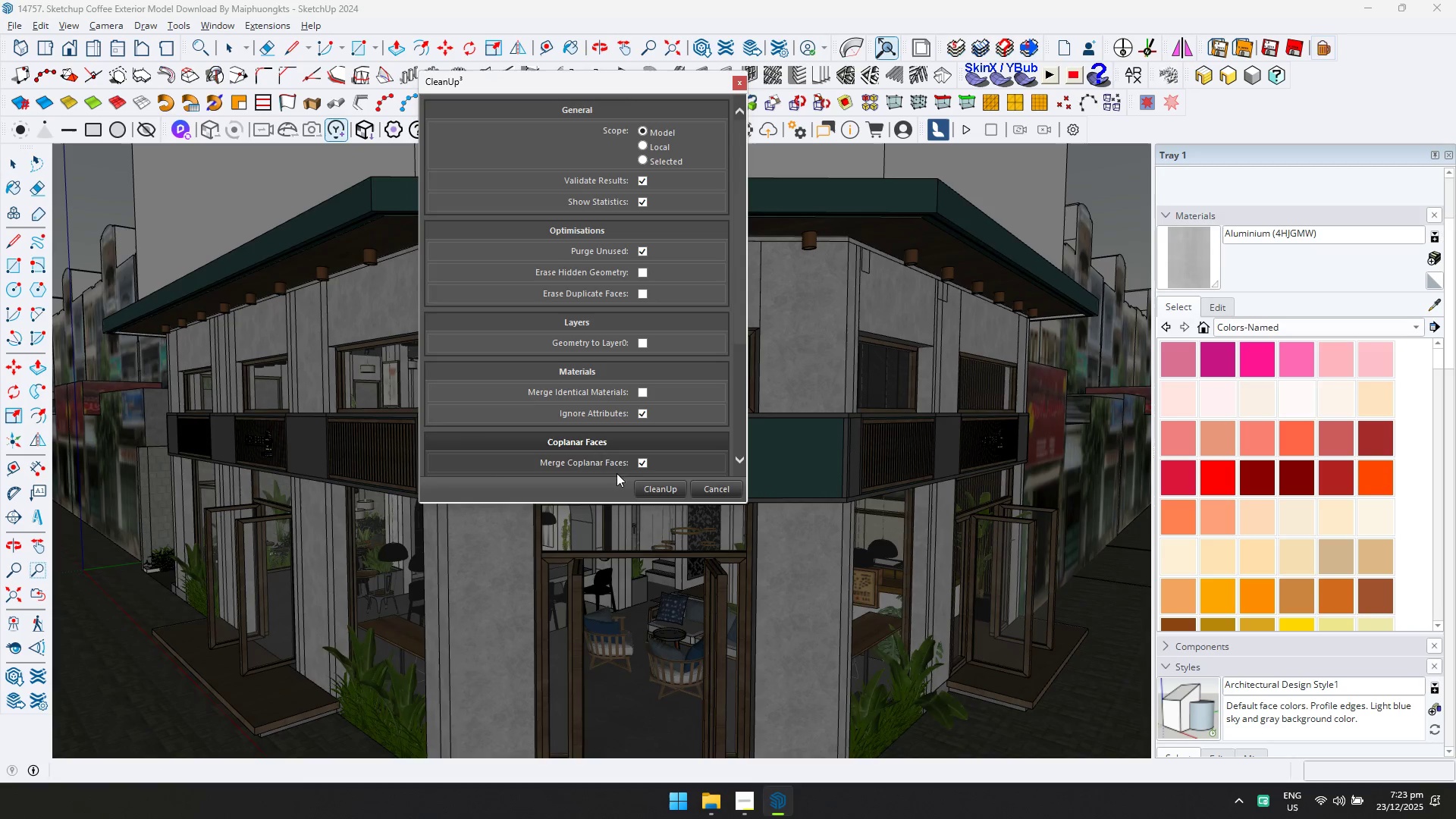 
left_click([651, 486])
 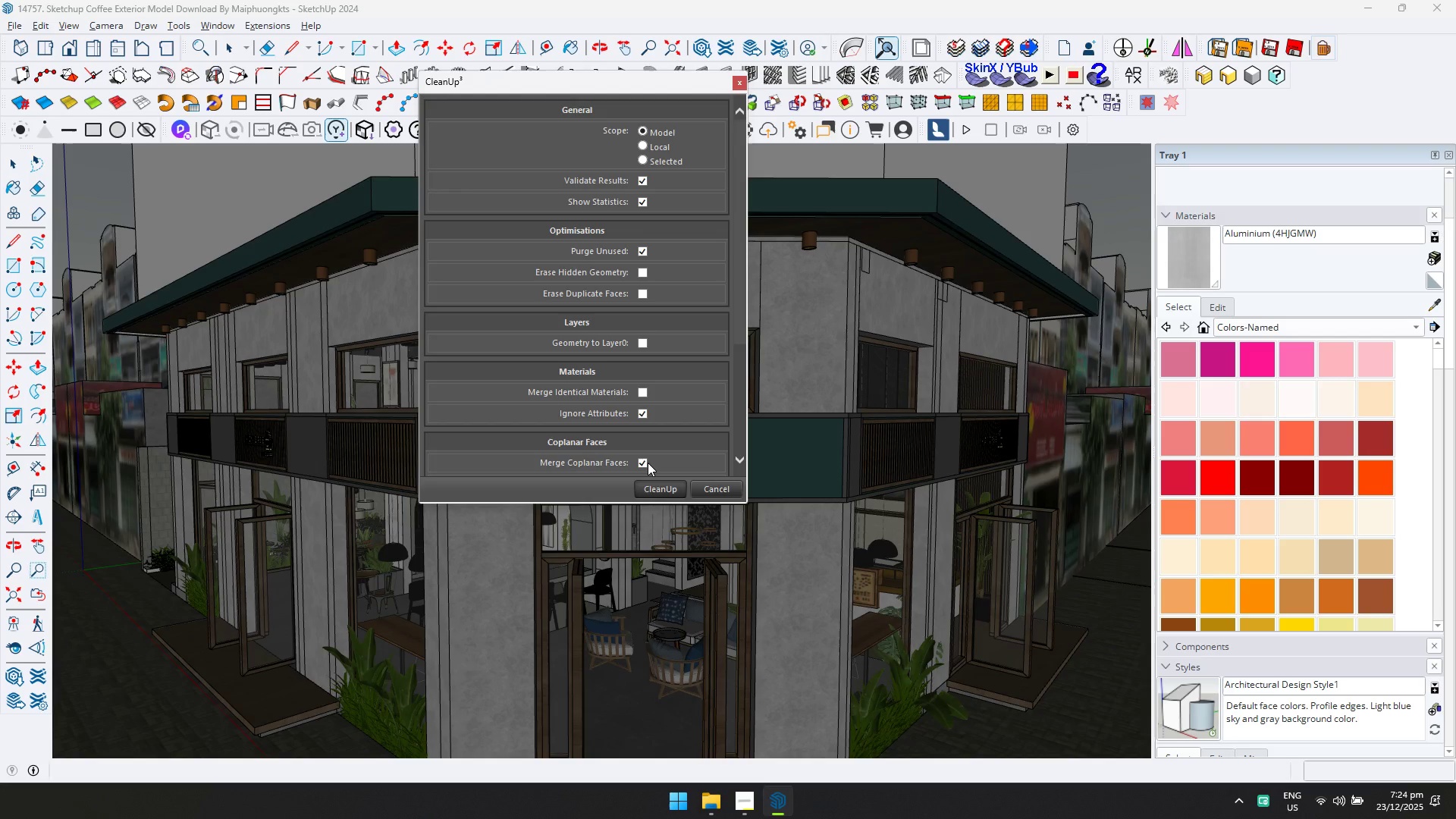 
wait(25.47)
 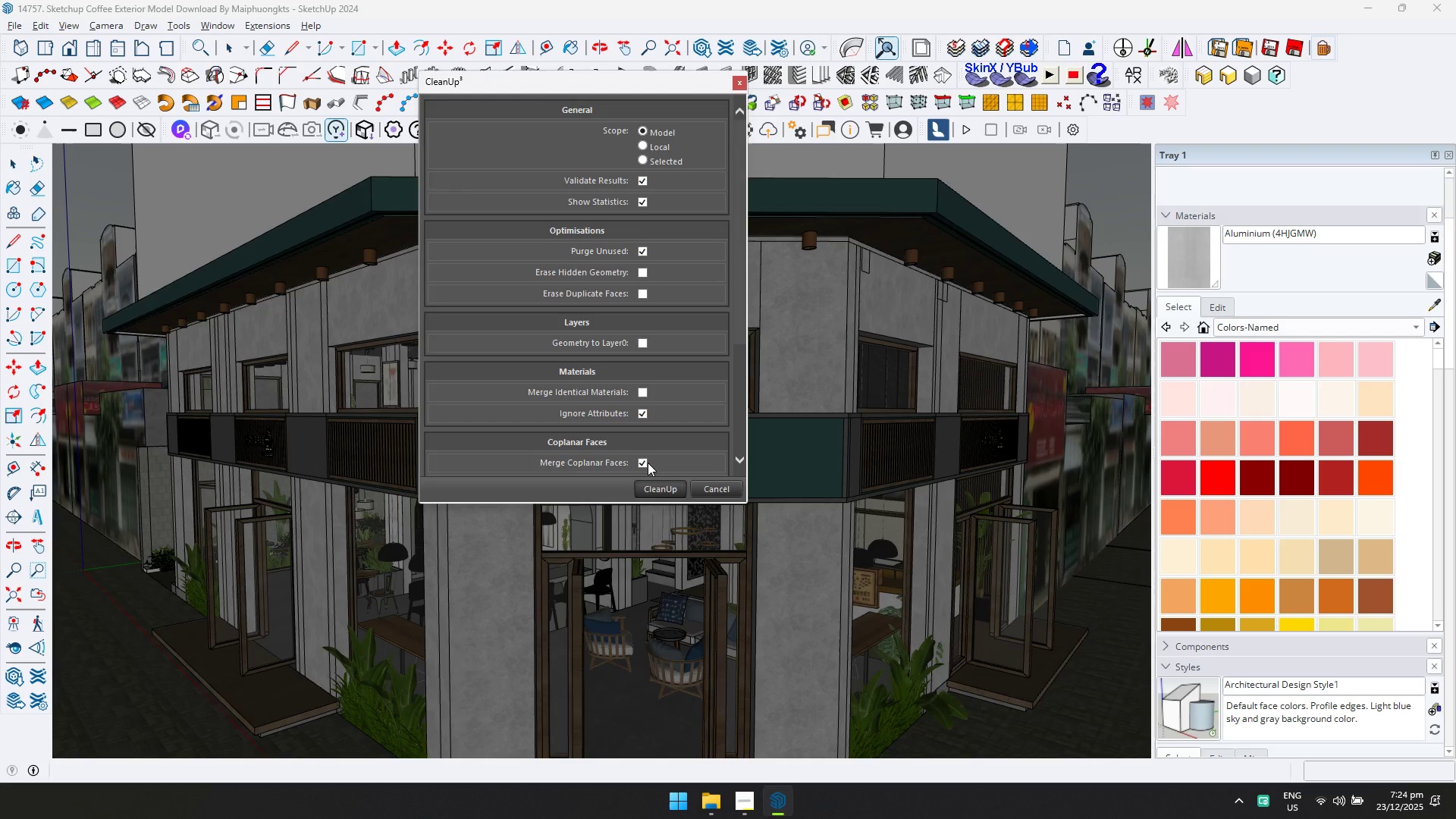 
key(Alt+AltLeft)
 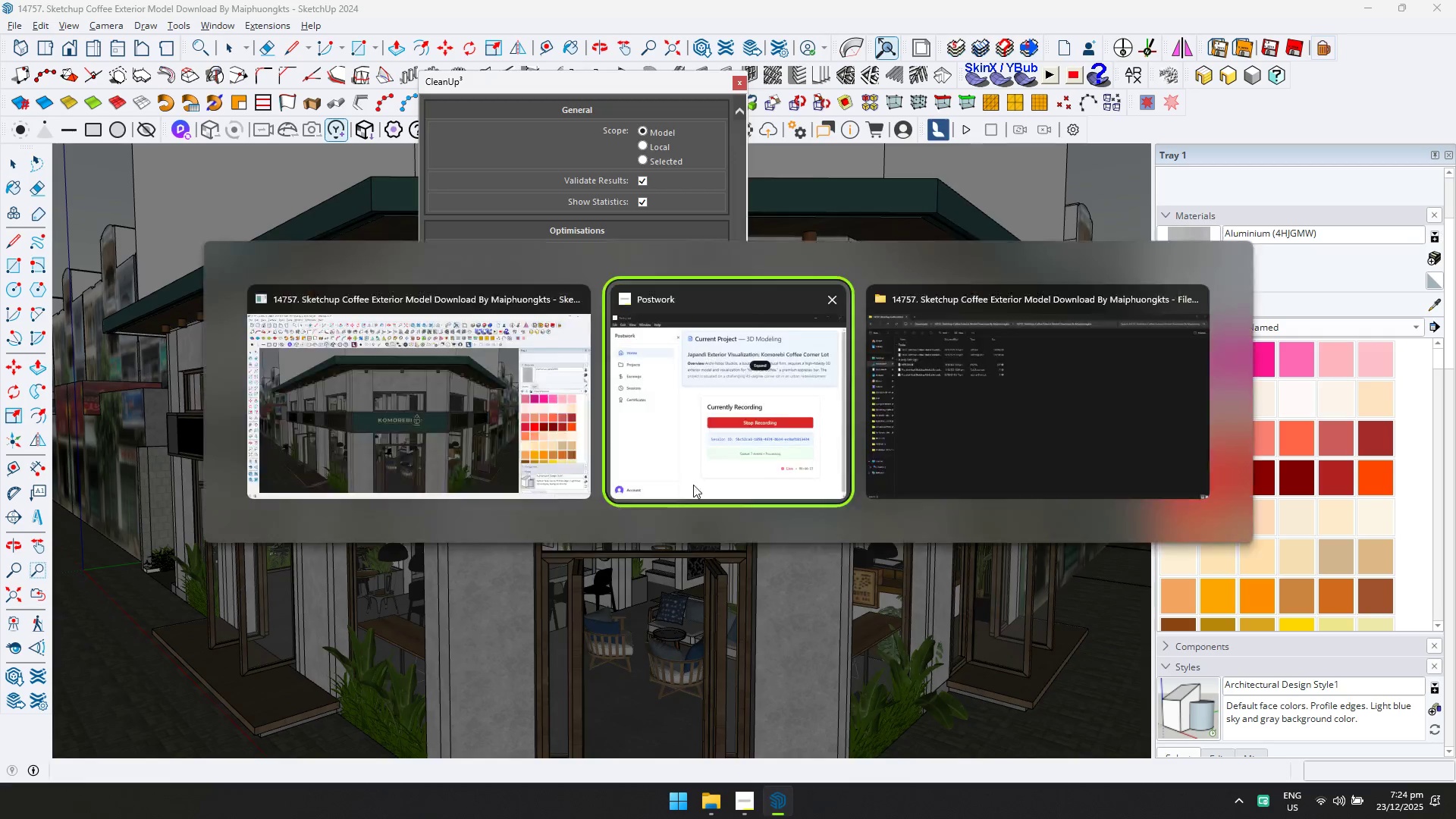 
key(Alt+Tab)